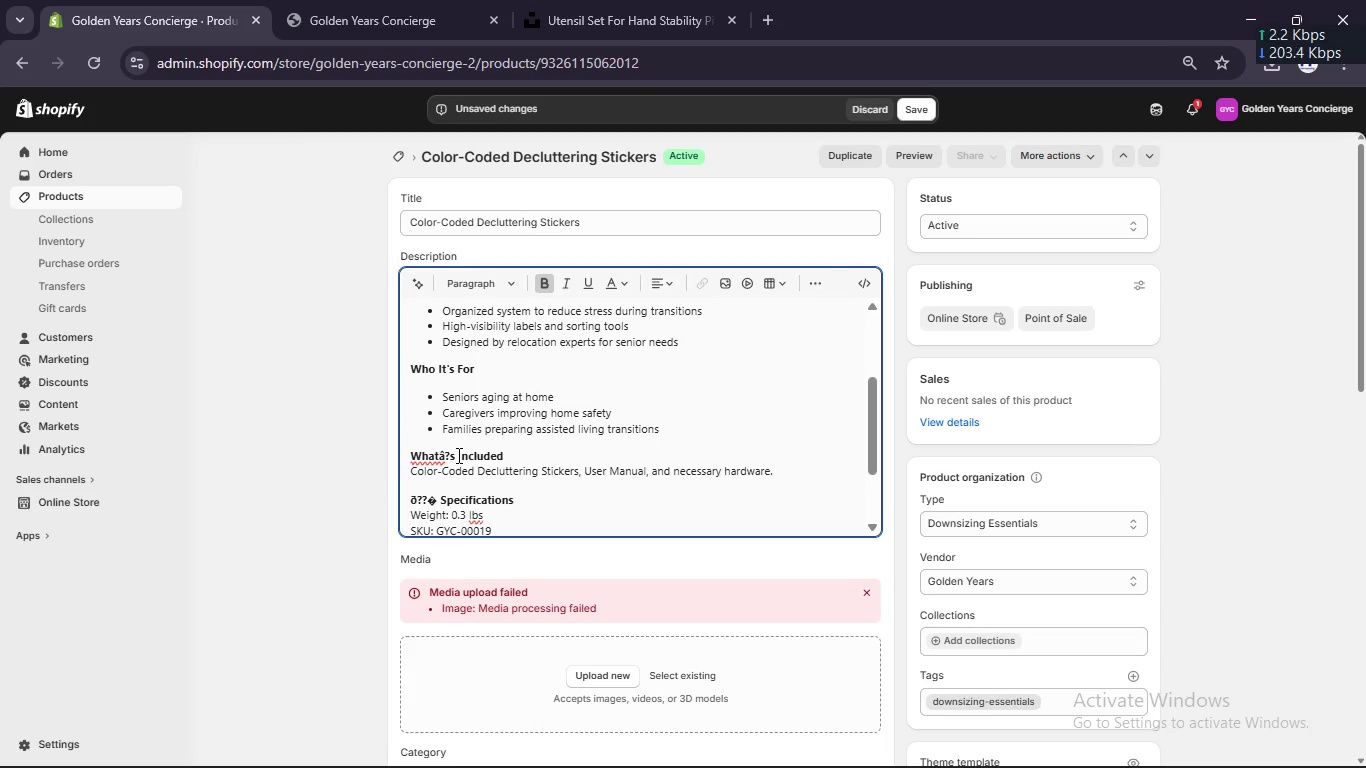 
key(Backspace)
 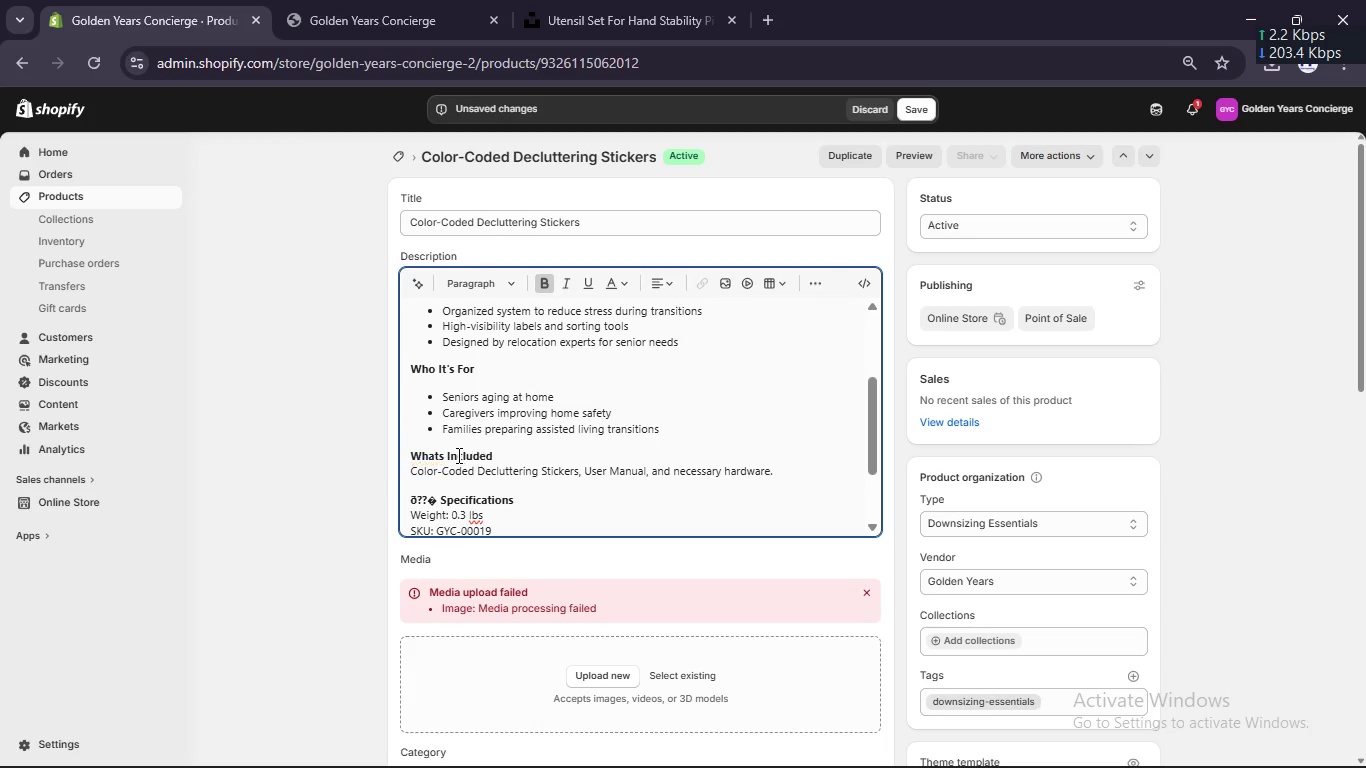 
key(Backspace)
 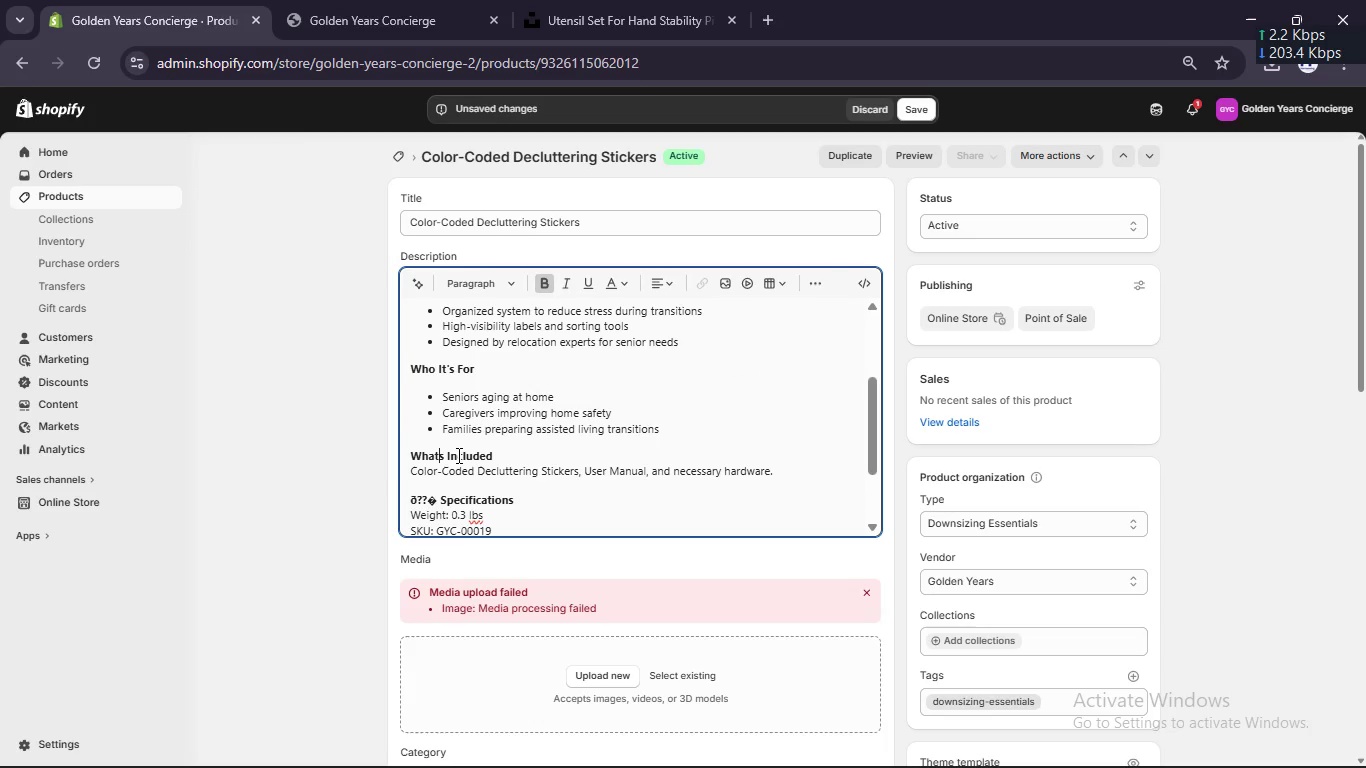 
key(Backspace)
 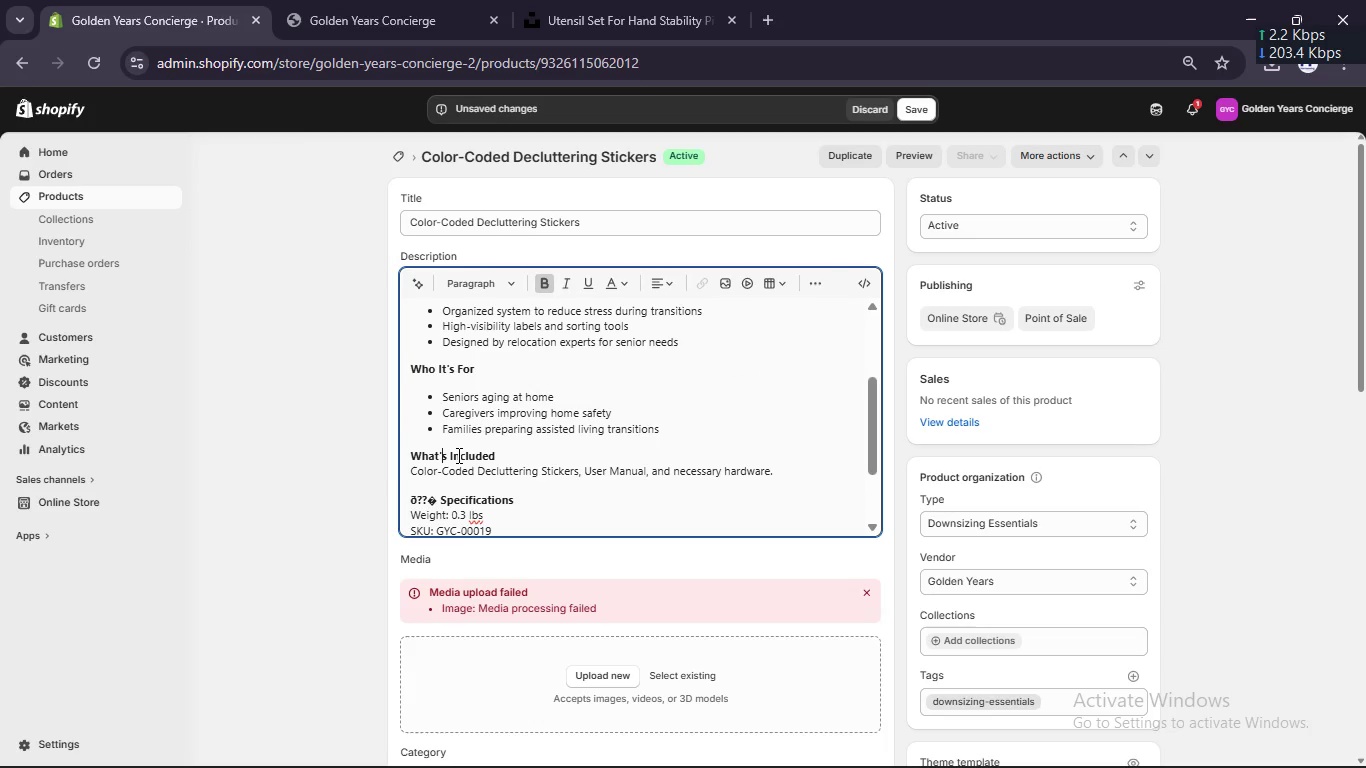 
key(Quote)
 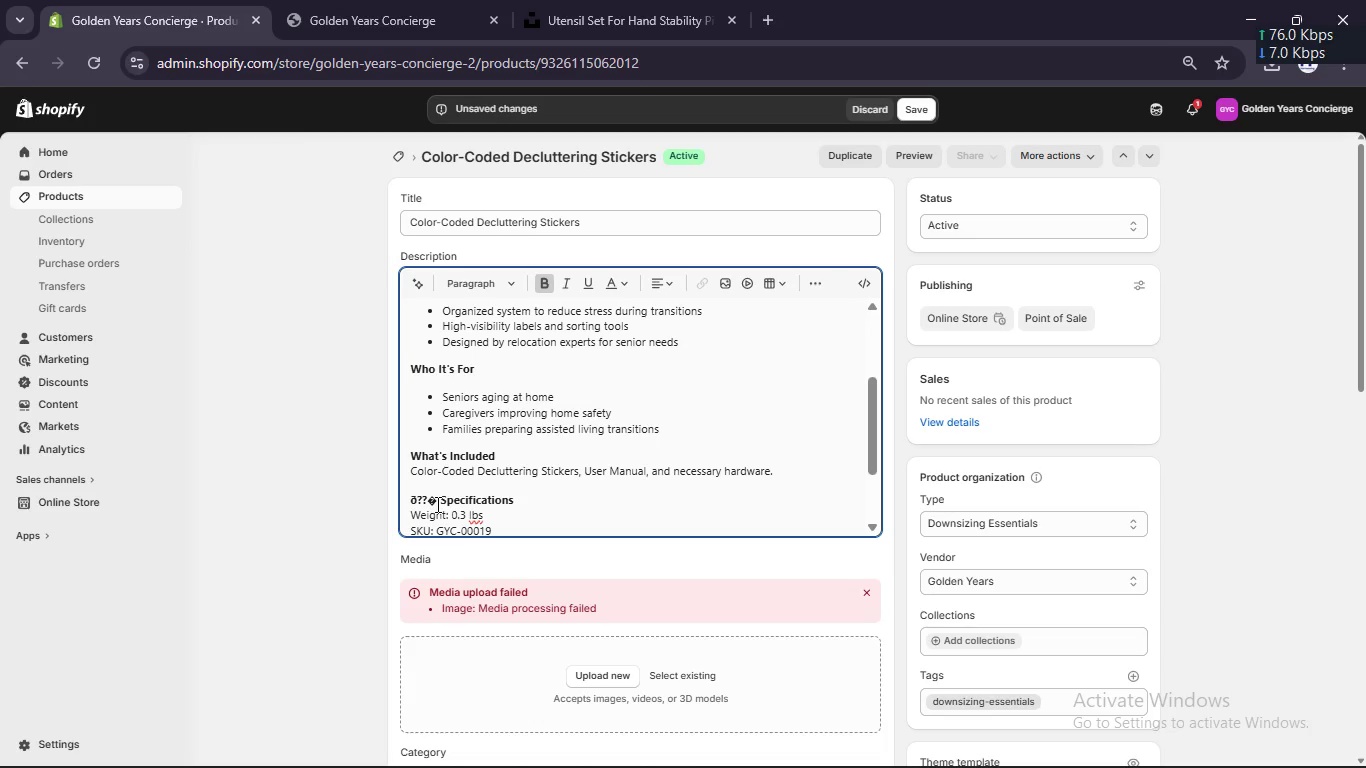 
key(ArrowRight)
 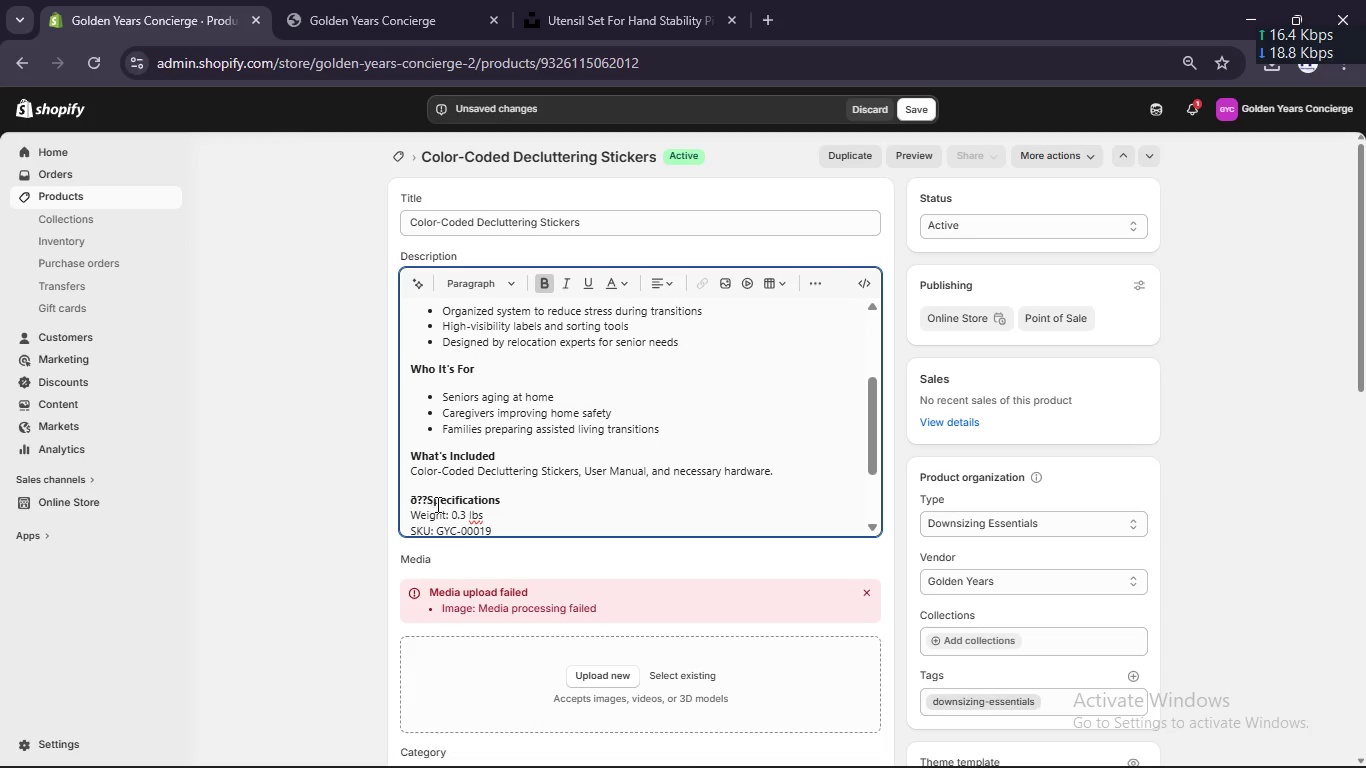 
key(Backspace)
 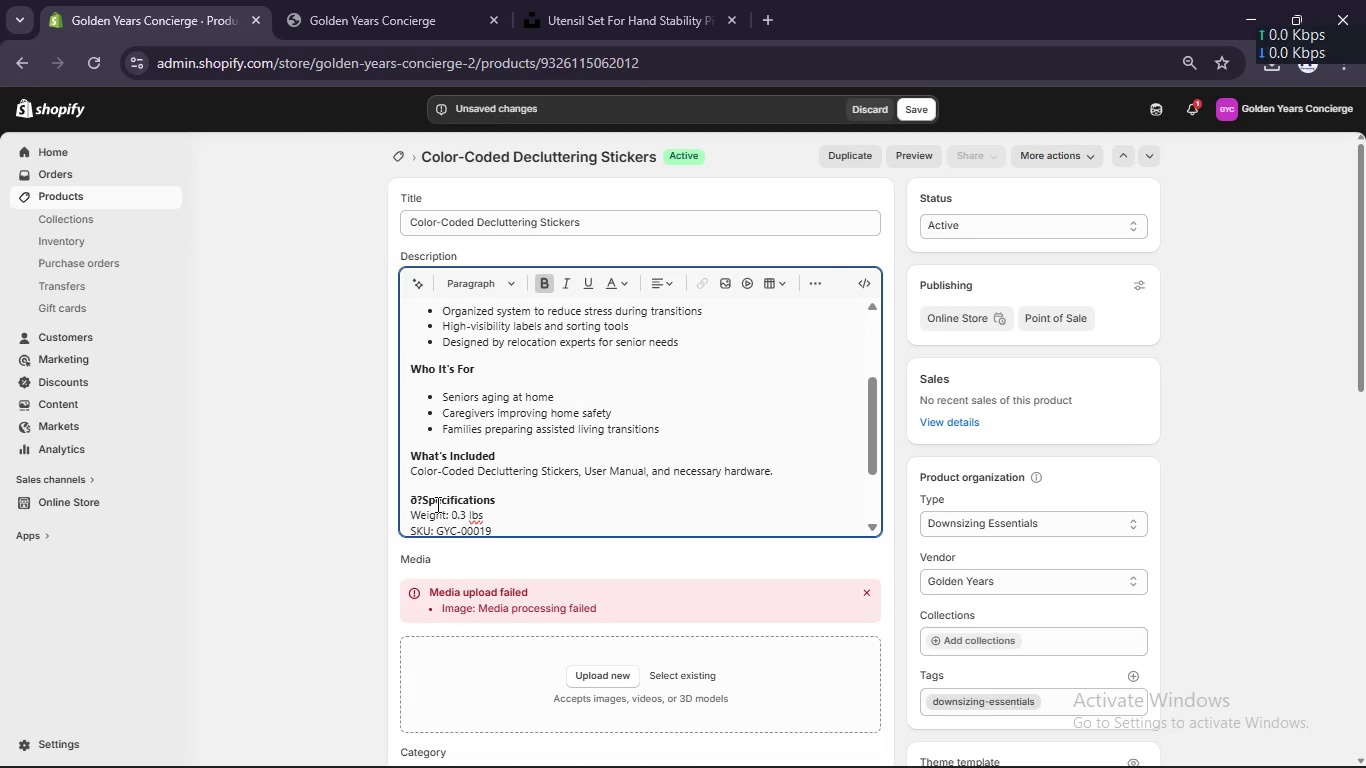 
key(Backspace)
 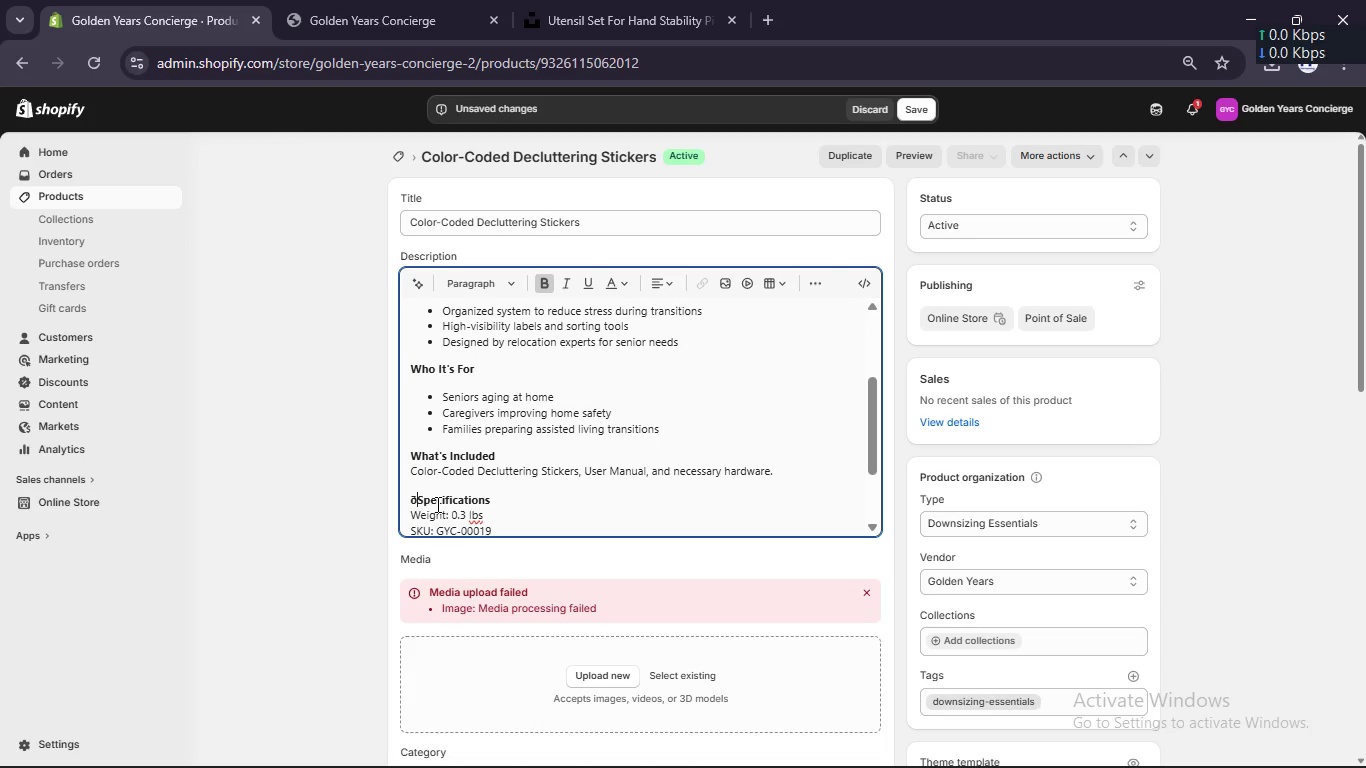 
key(Backspace)
 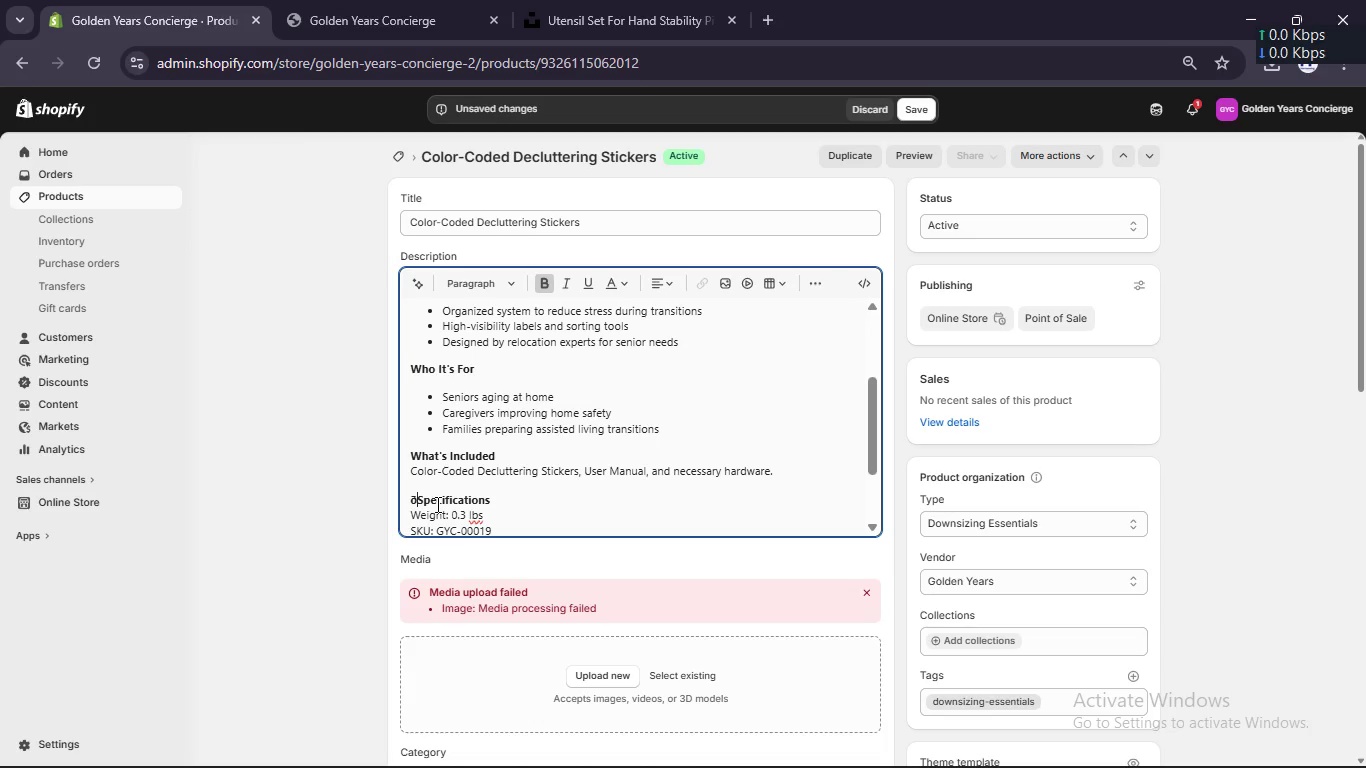 
key(Backspace)
 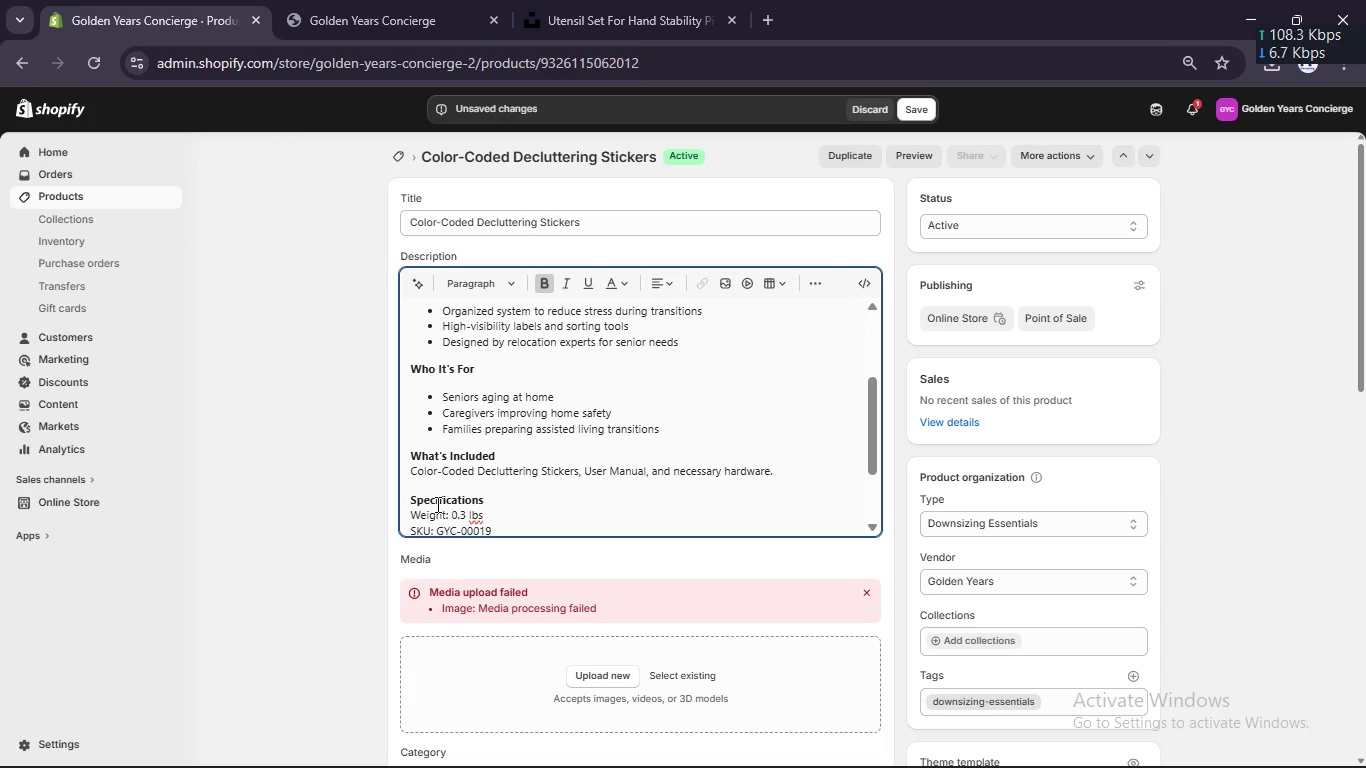 
key(Backspace)
 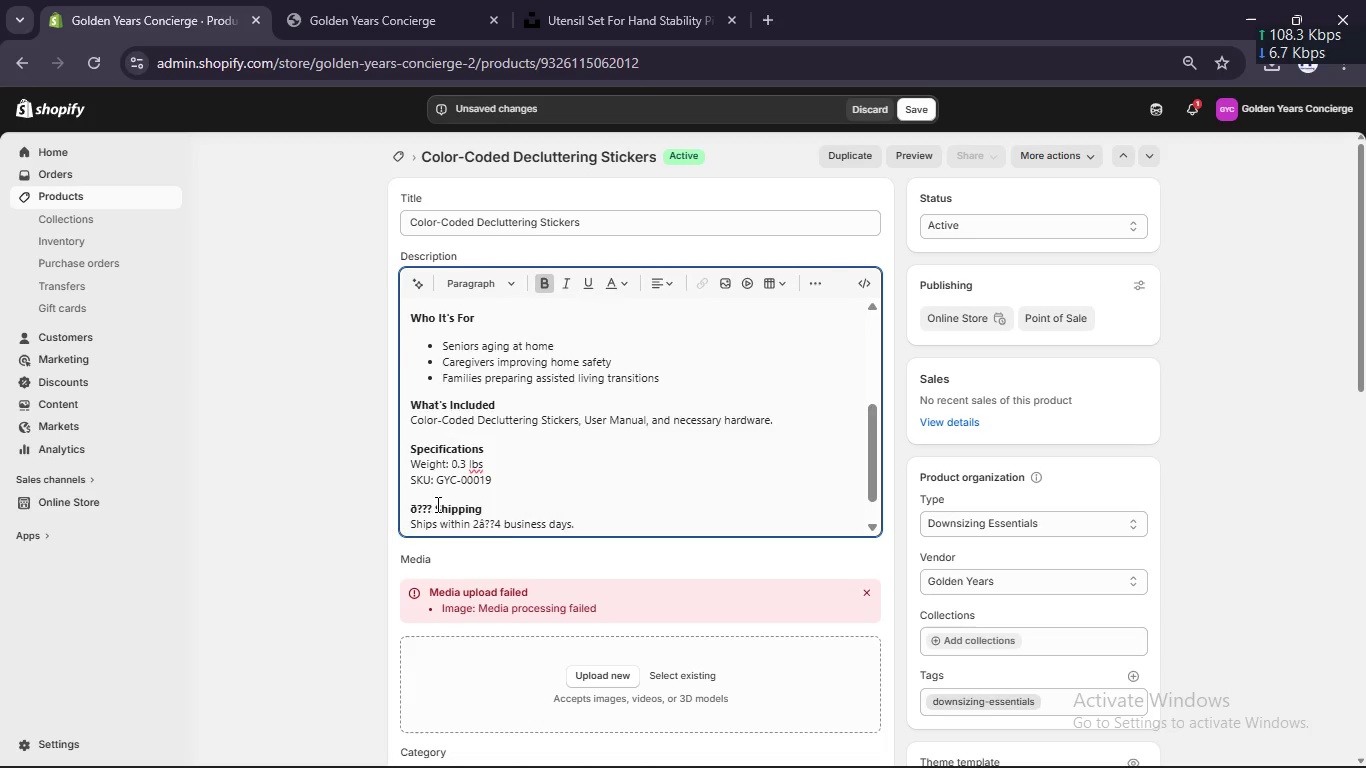 
scroll: coordinate [436, 504], scroll_direction: down, amount: 2.0
 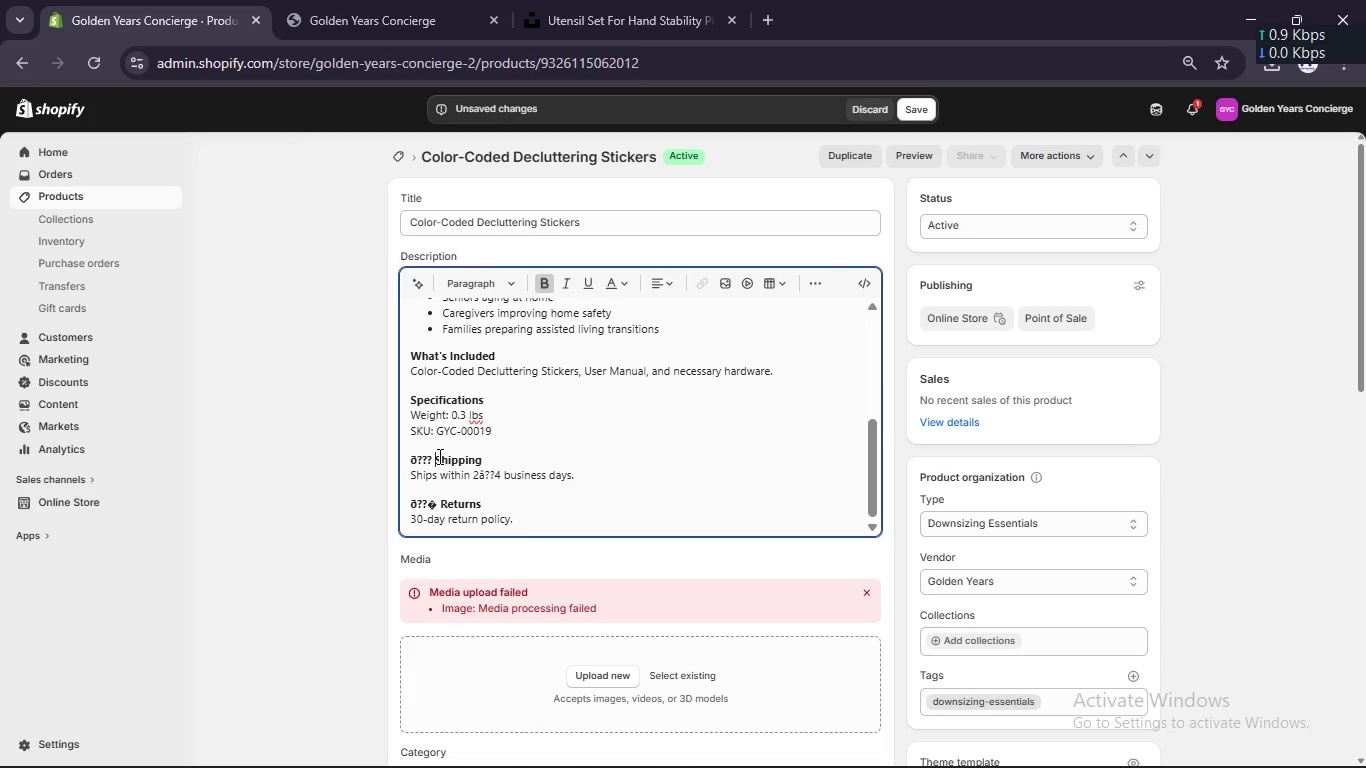 
left_click([438, 456])
 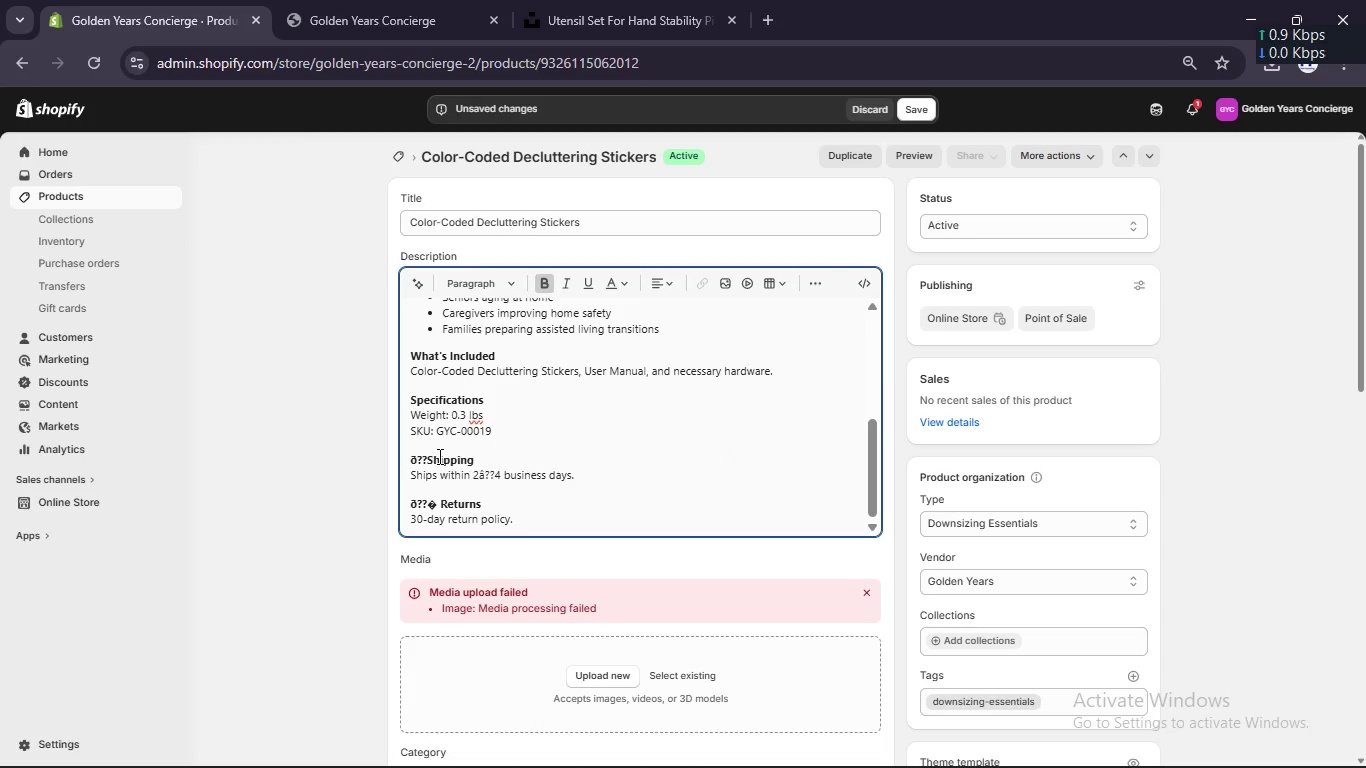 
key(Backspace)
 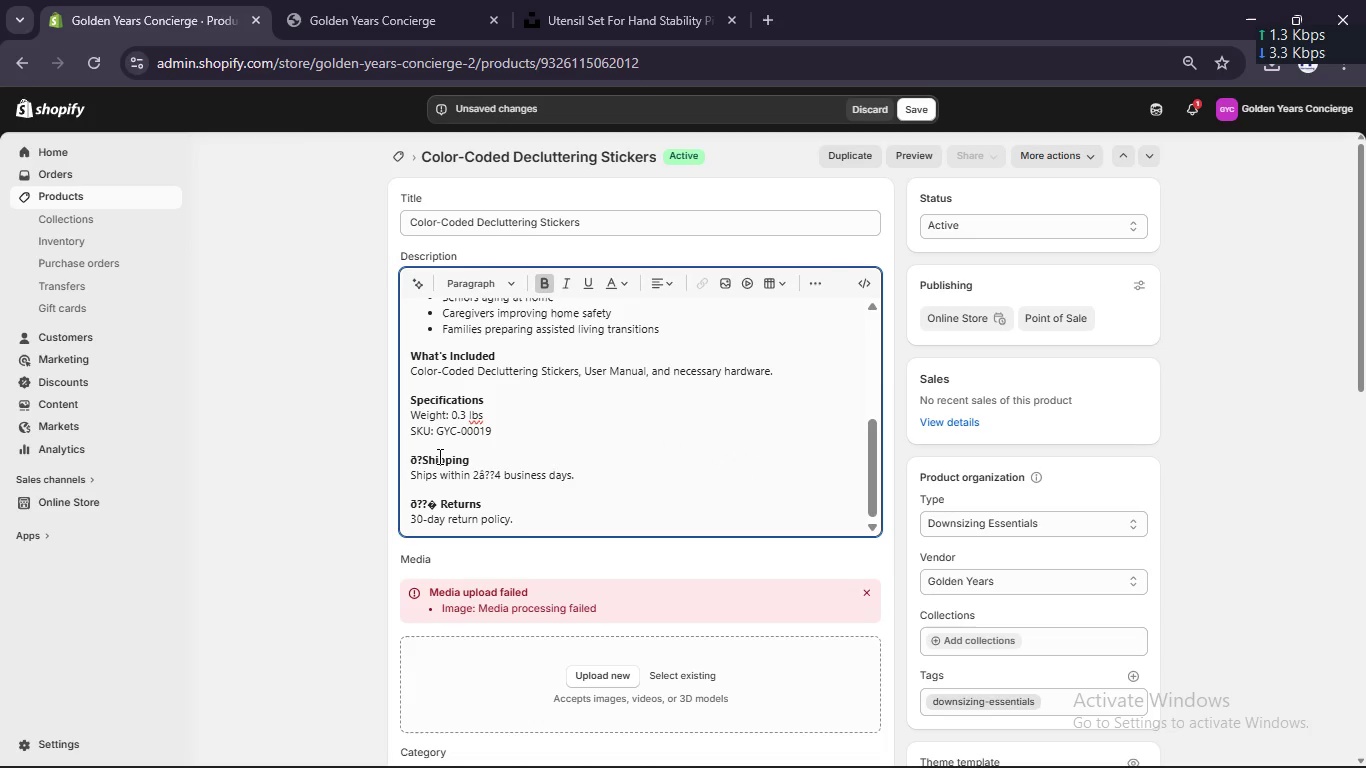 
key(Backspace)
 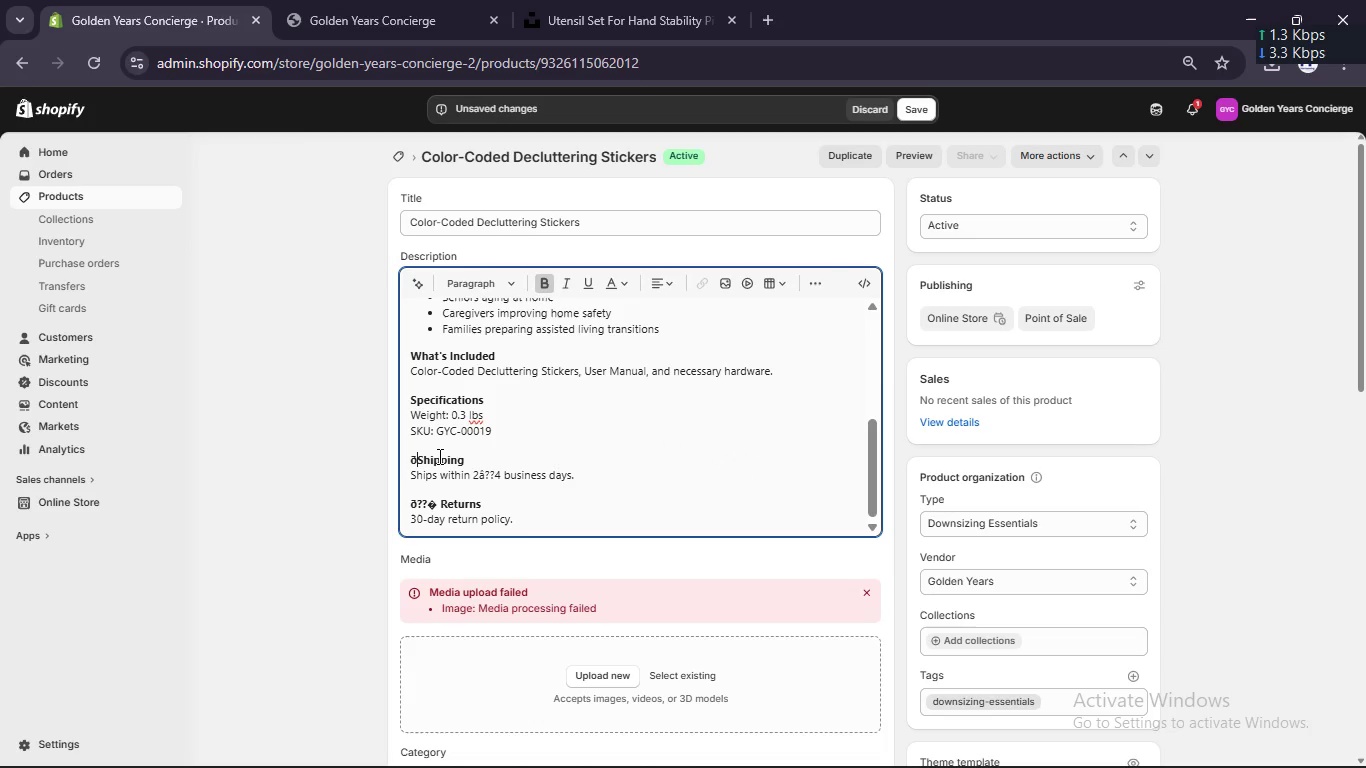 
key(Backspace)
 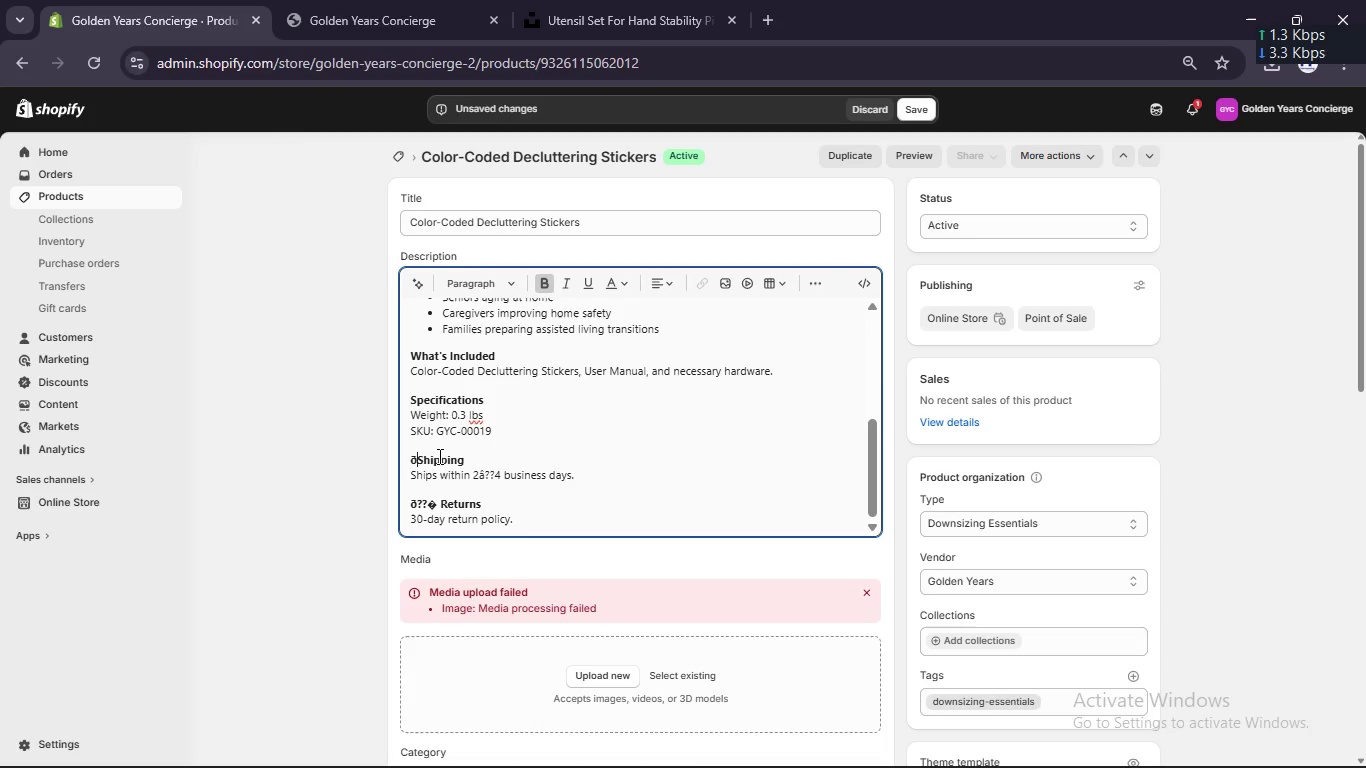 
key(Backspace)
 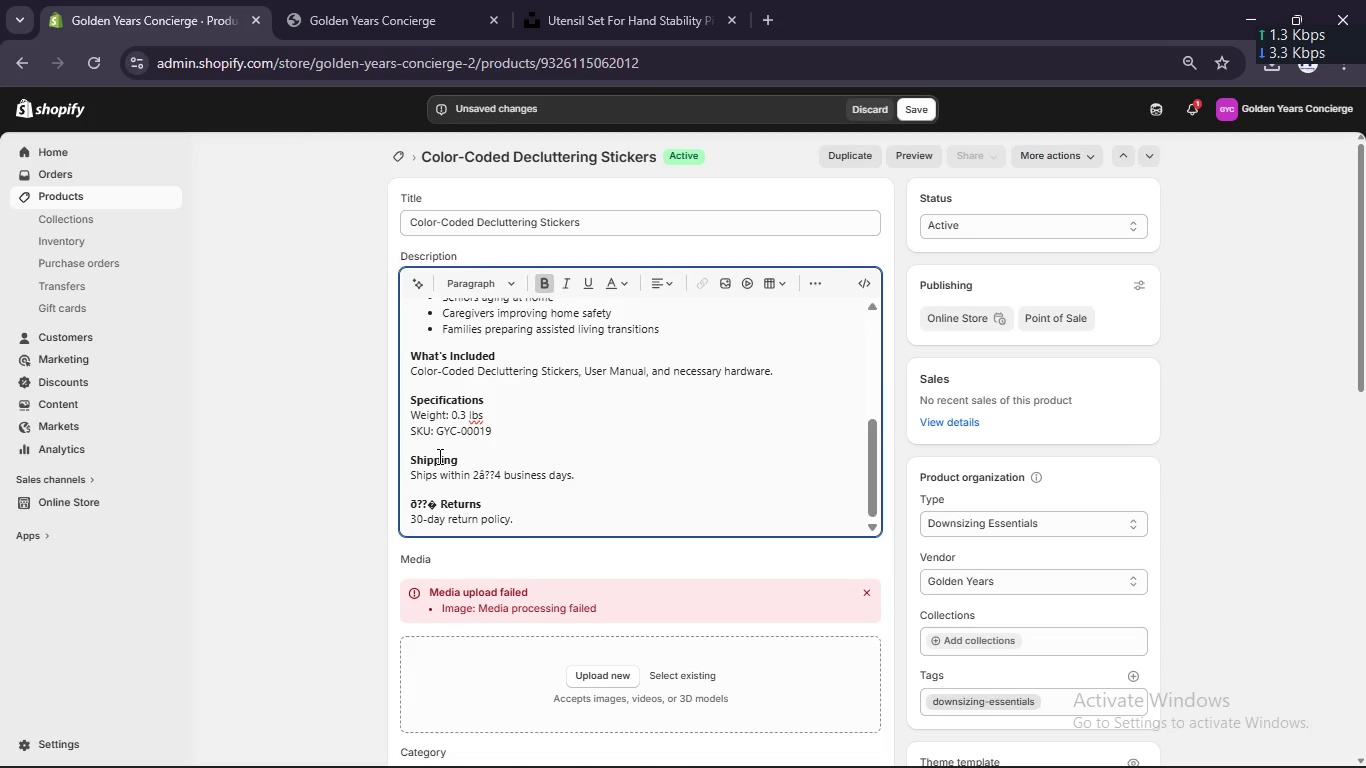 
key(Backspace)
 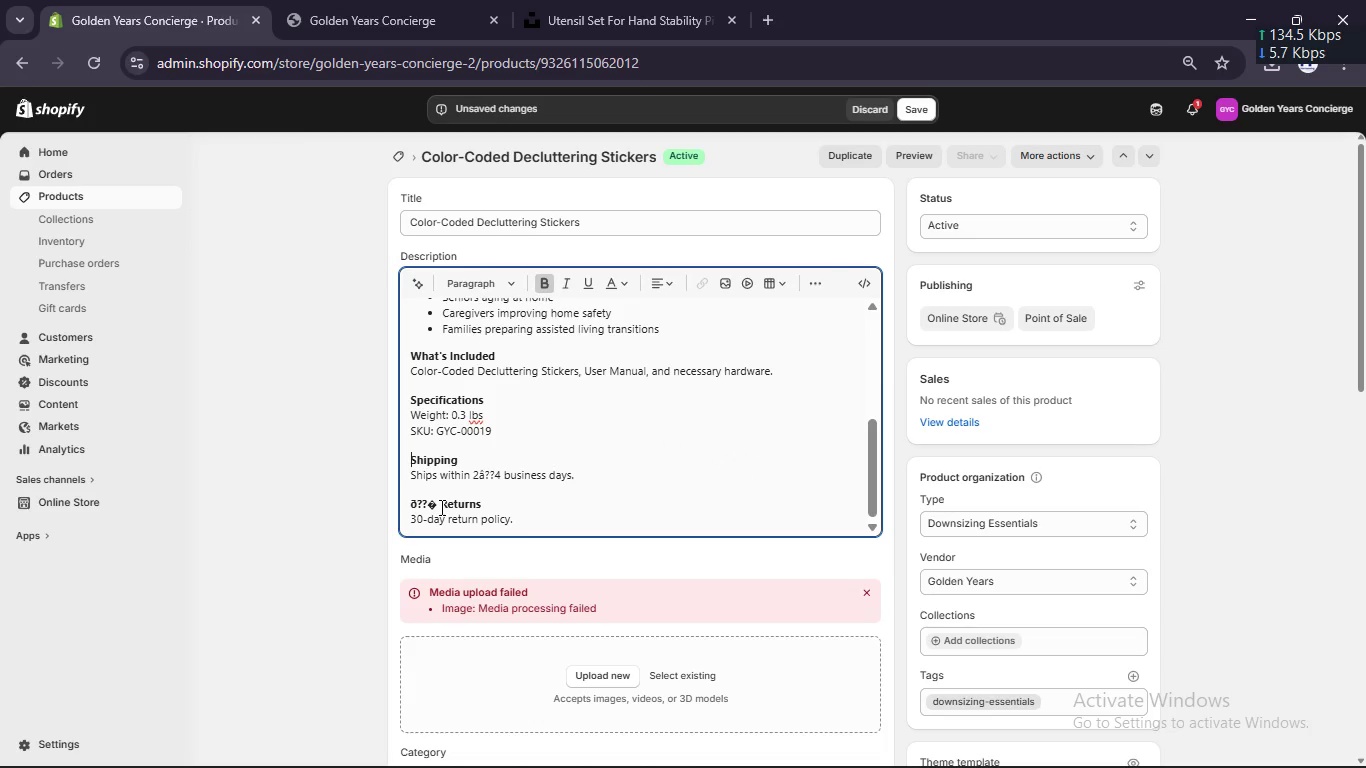 
left_click([440, 507])
 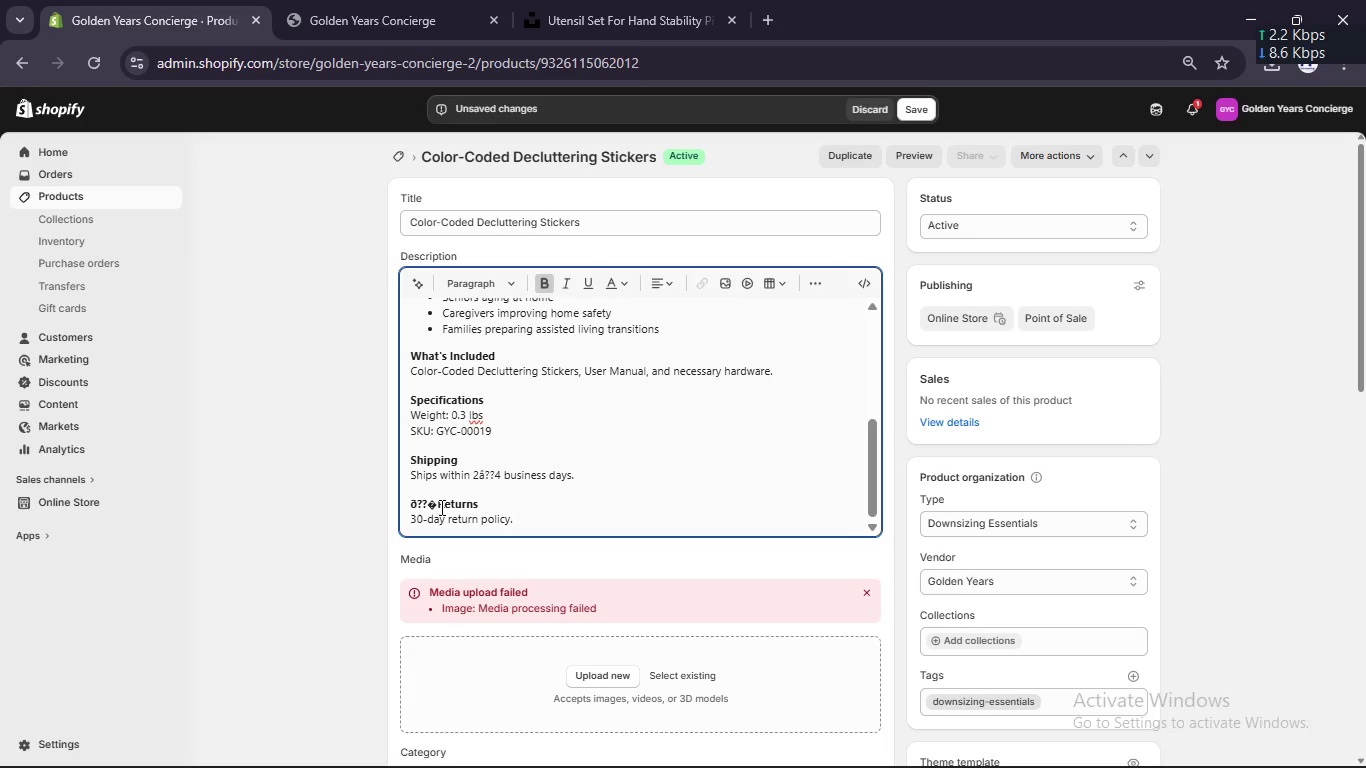 
key(Backspace)
 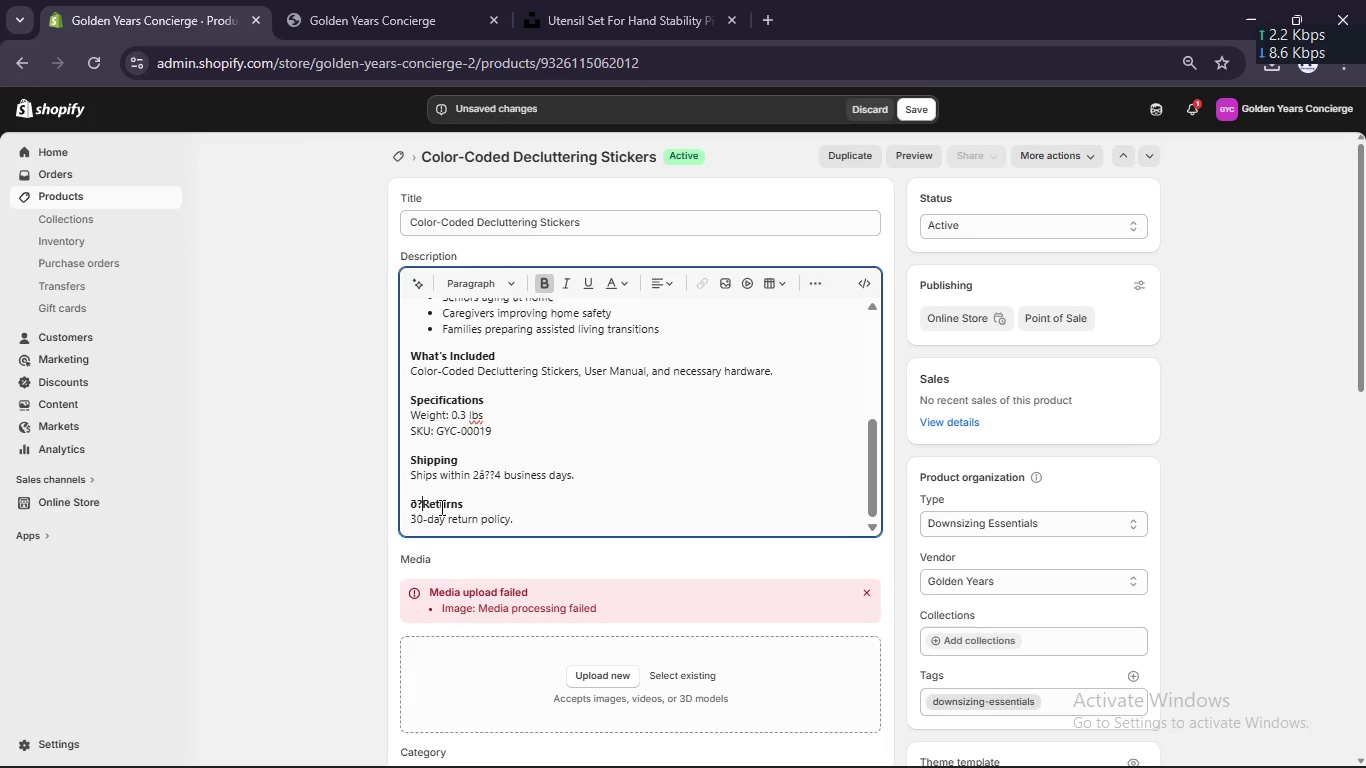 
key(Backspace)
 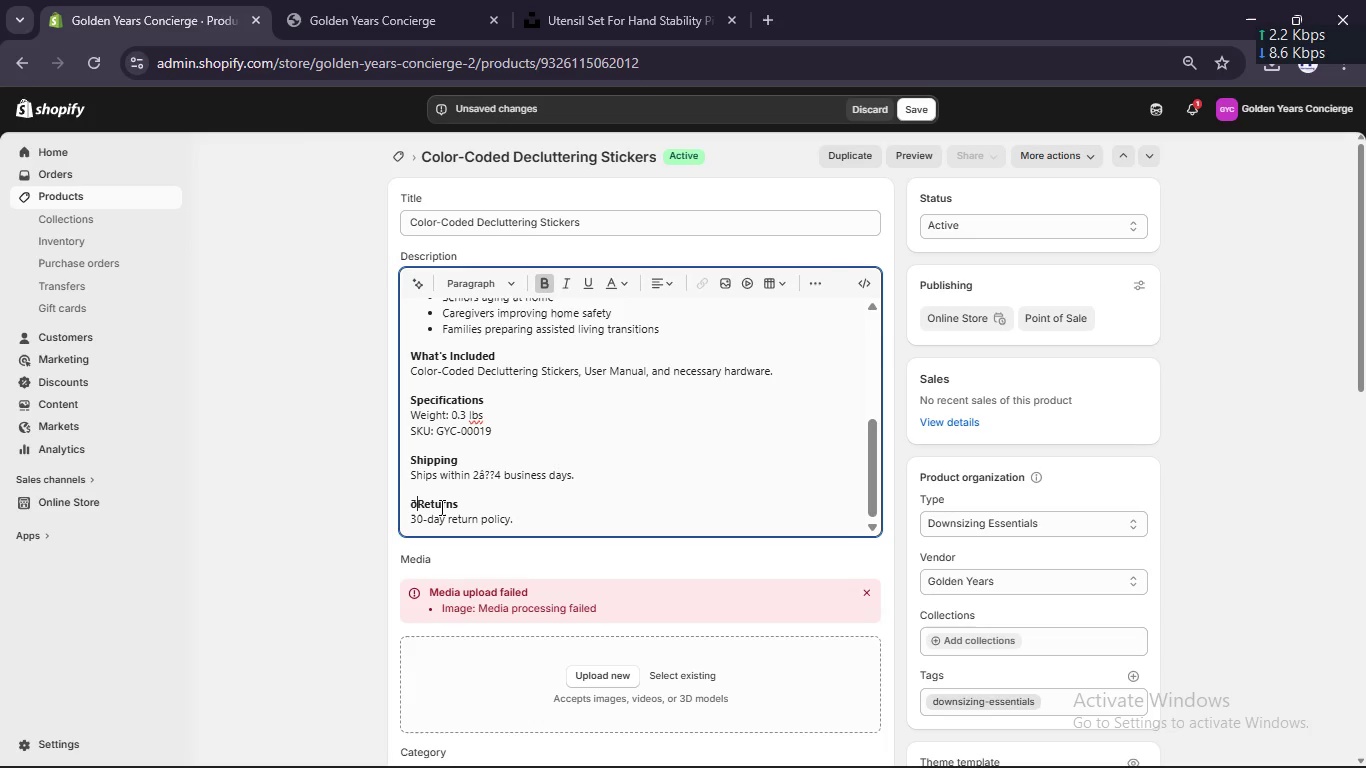 
key(Backspace)
 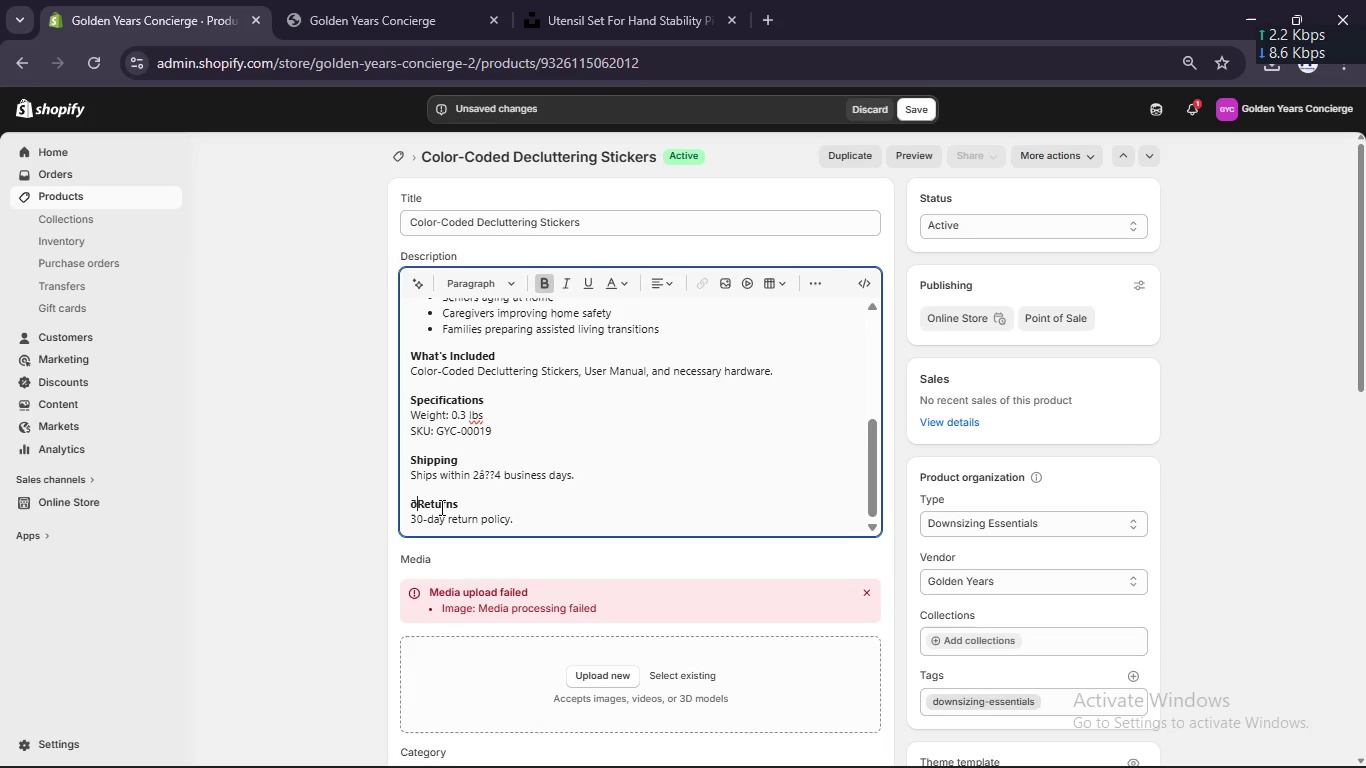 
key(Backspace)
 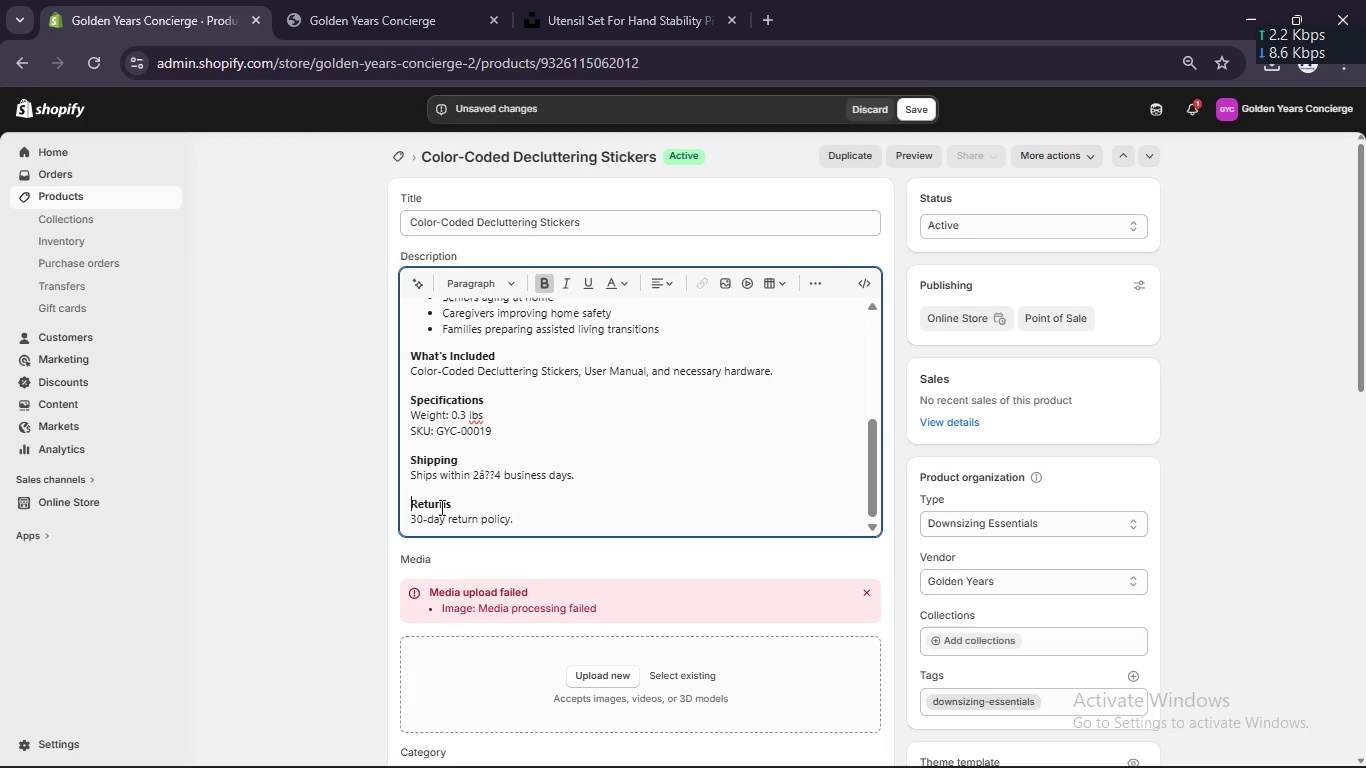 
key(Backspace)
 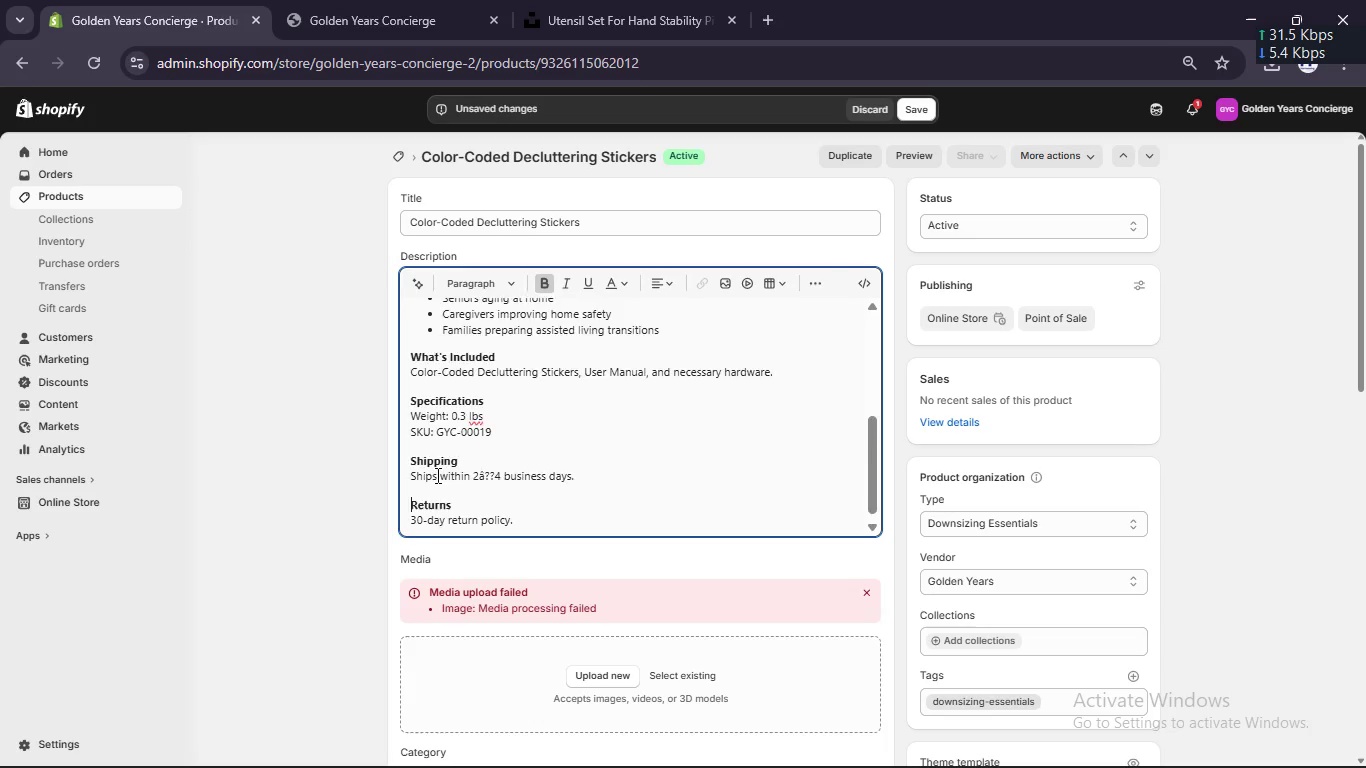 
scroll: coordinate [425, 464], scroll_direction: none, amount: 0.0
 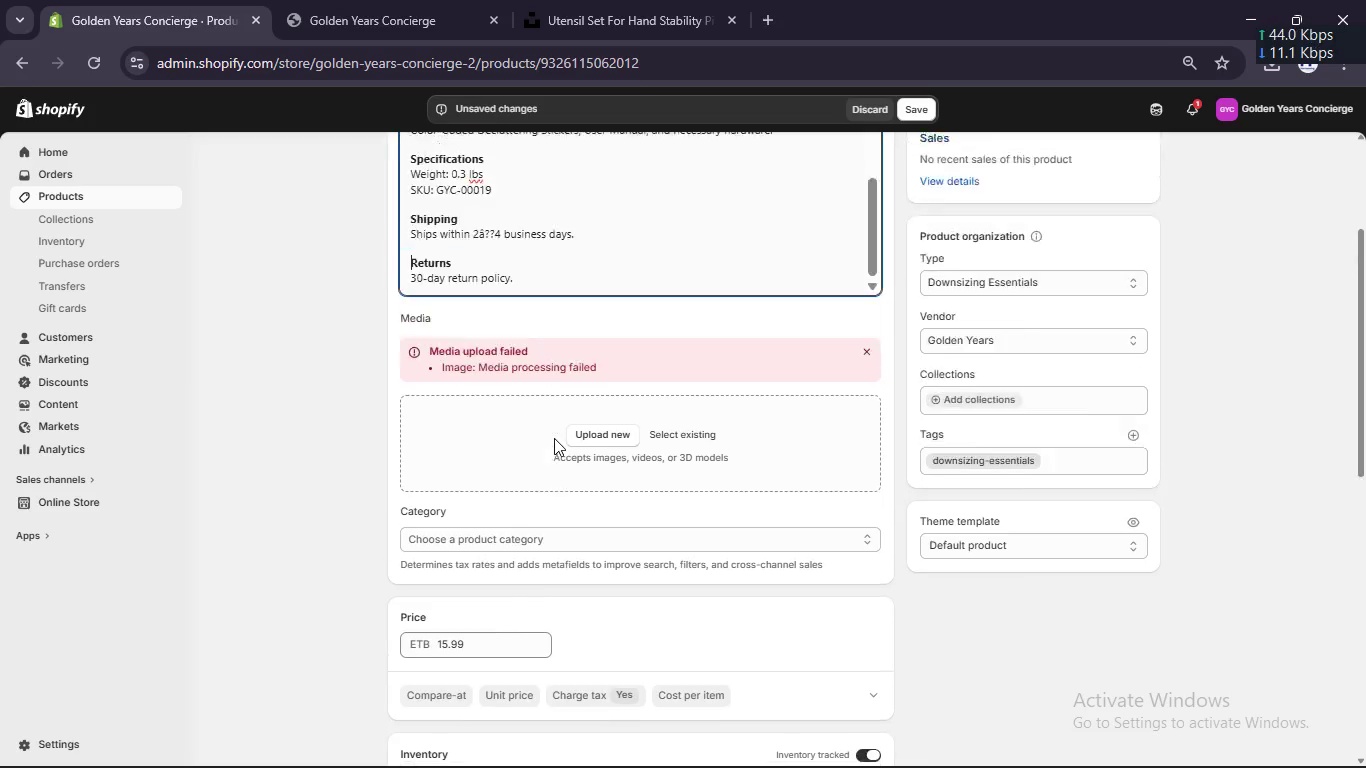 
scroll: coordinate [553, 438], scroll_direction: up, amount: 5.0
 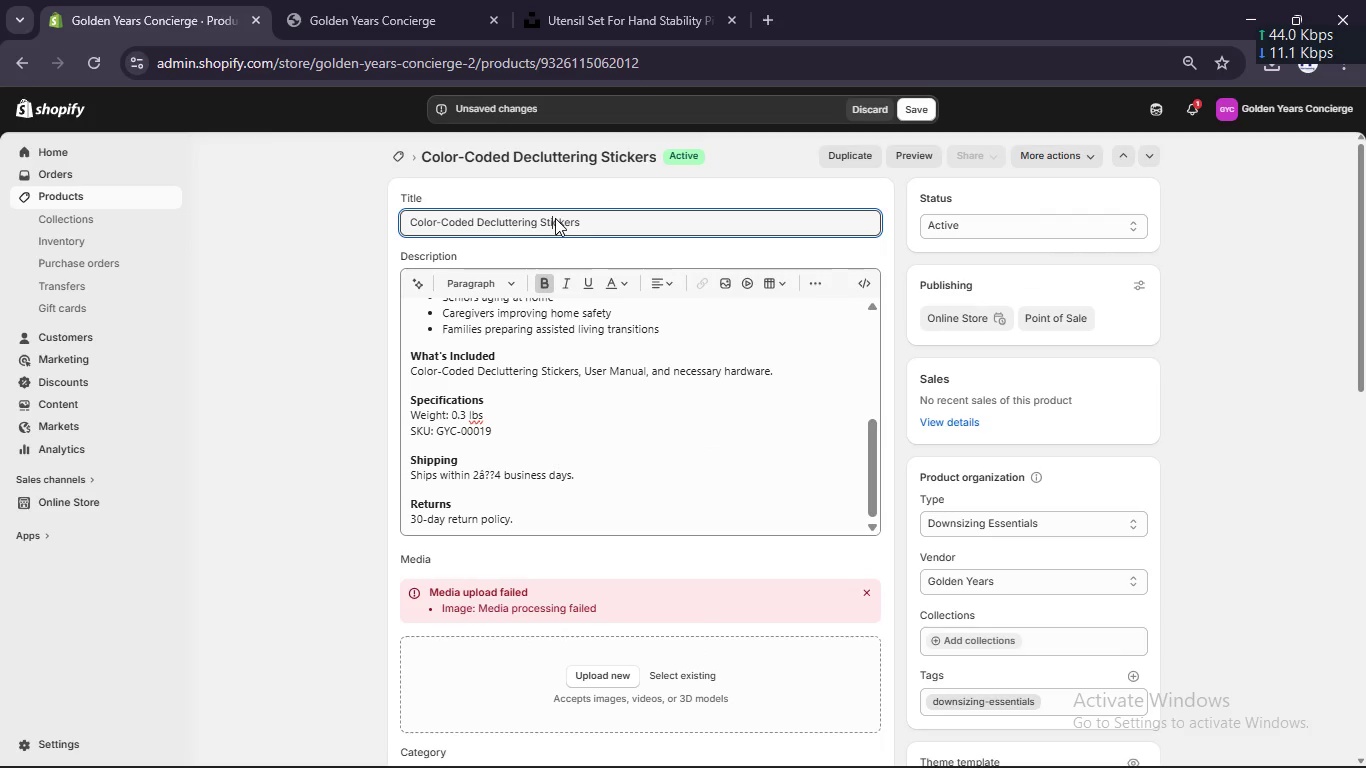 
left_click([555, 218])
 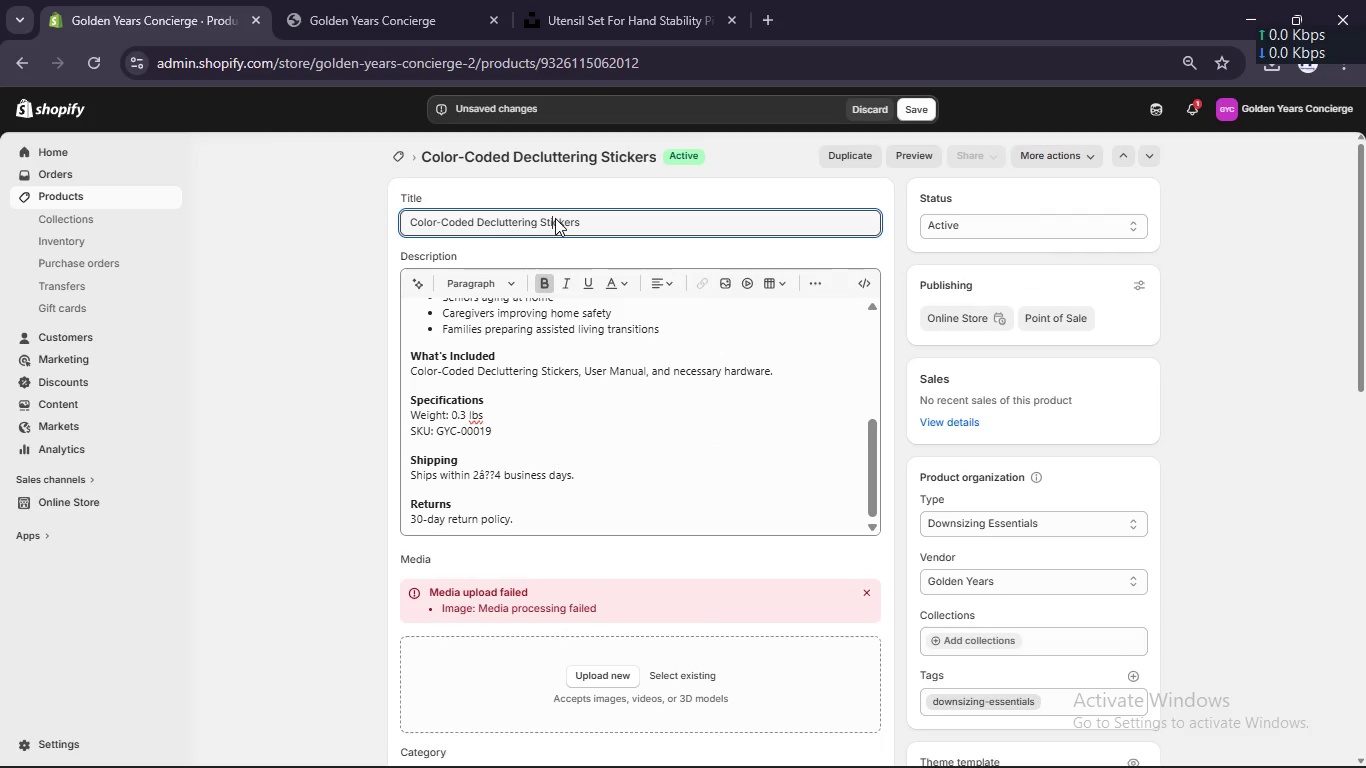 
key(Control+A)
 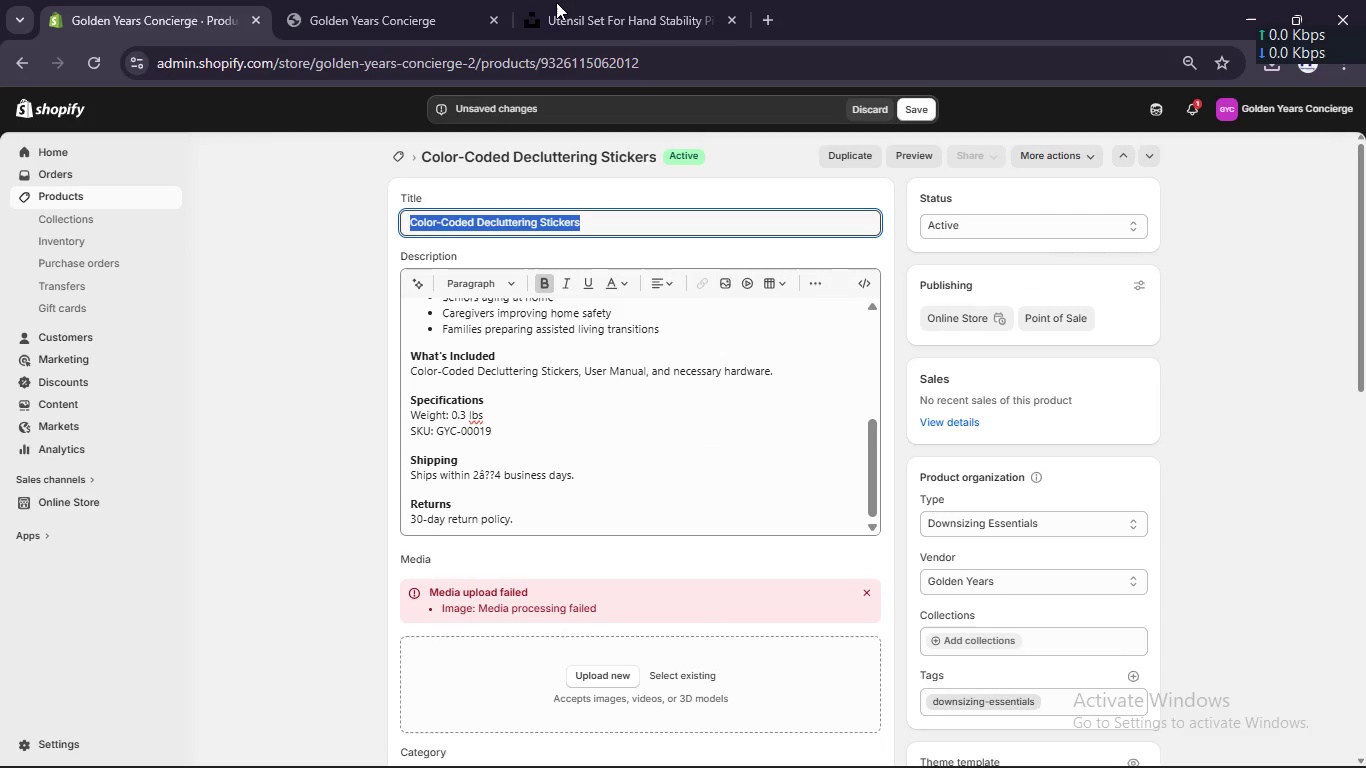 
key(Control+C)
 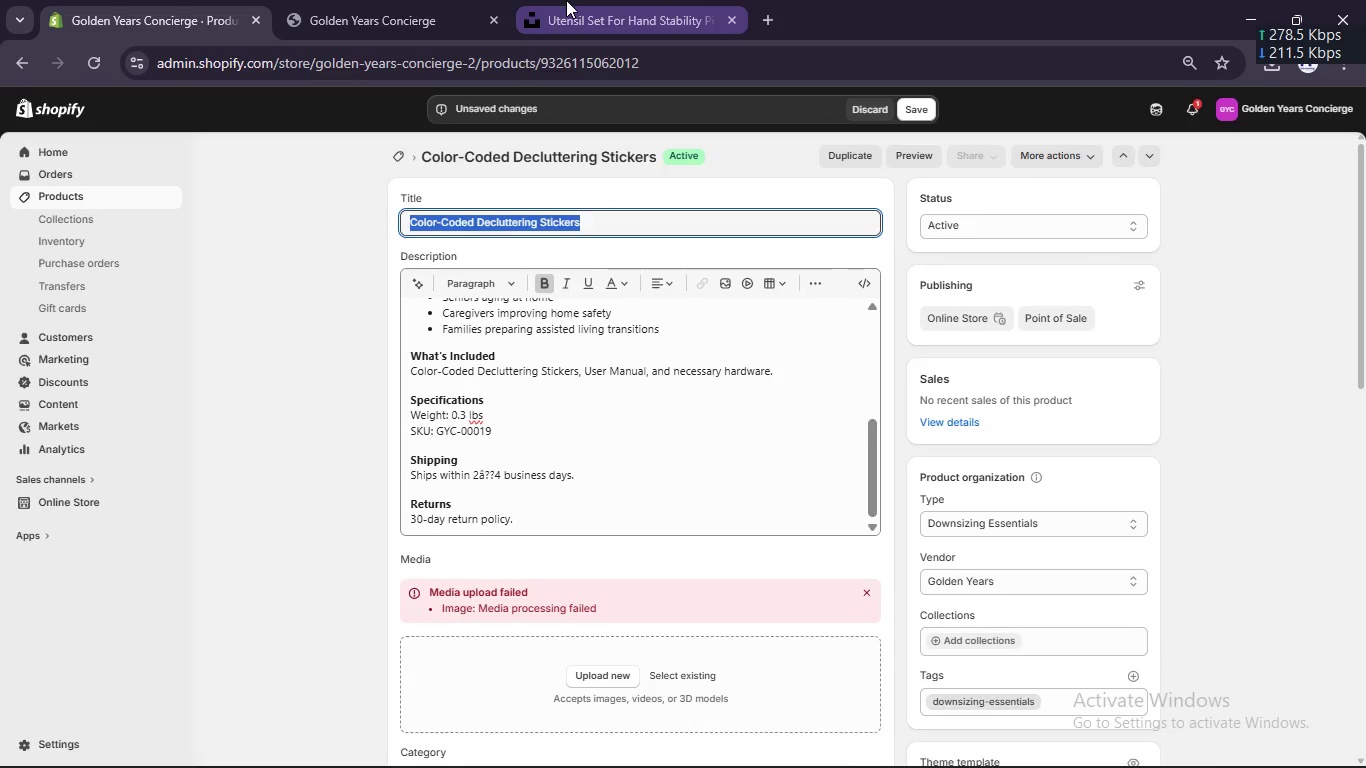 
left_click([566, 0])
 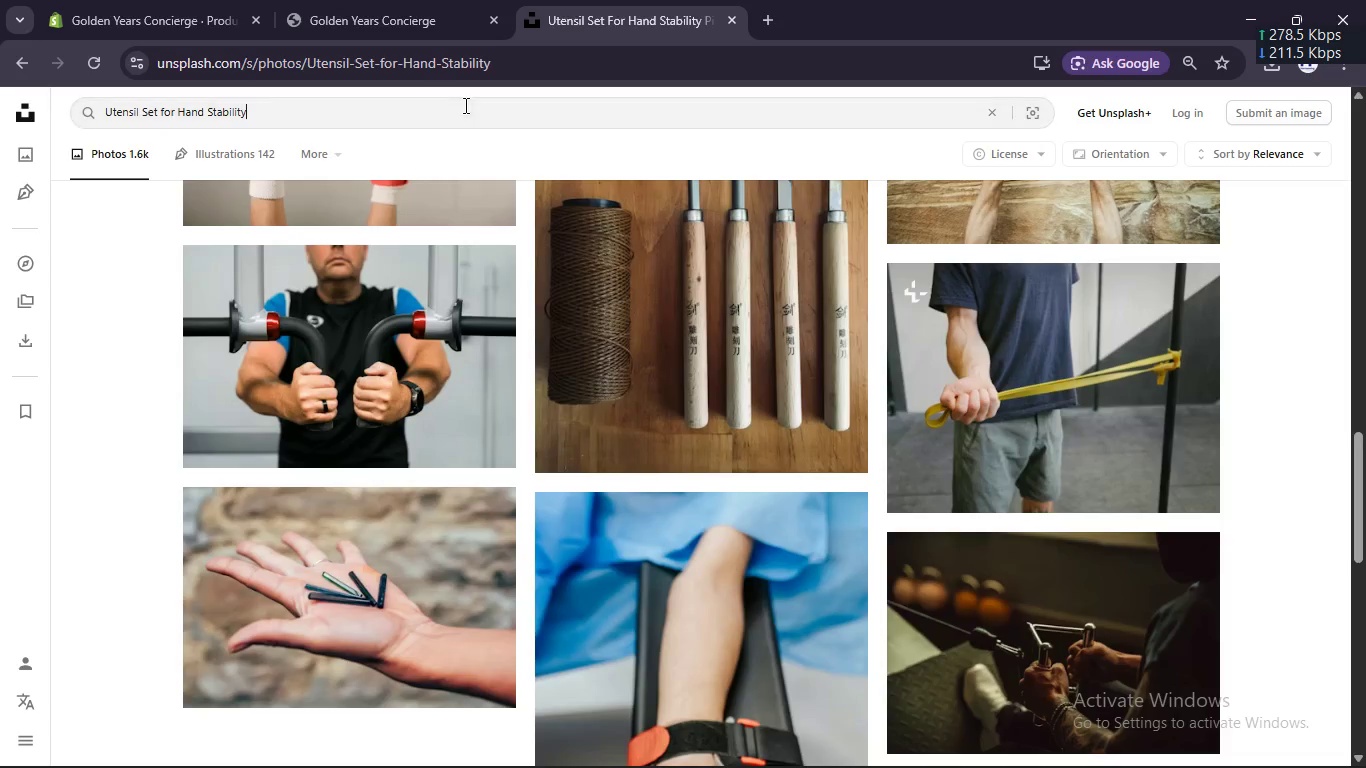 
left_click([465, 105])
 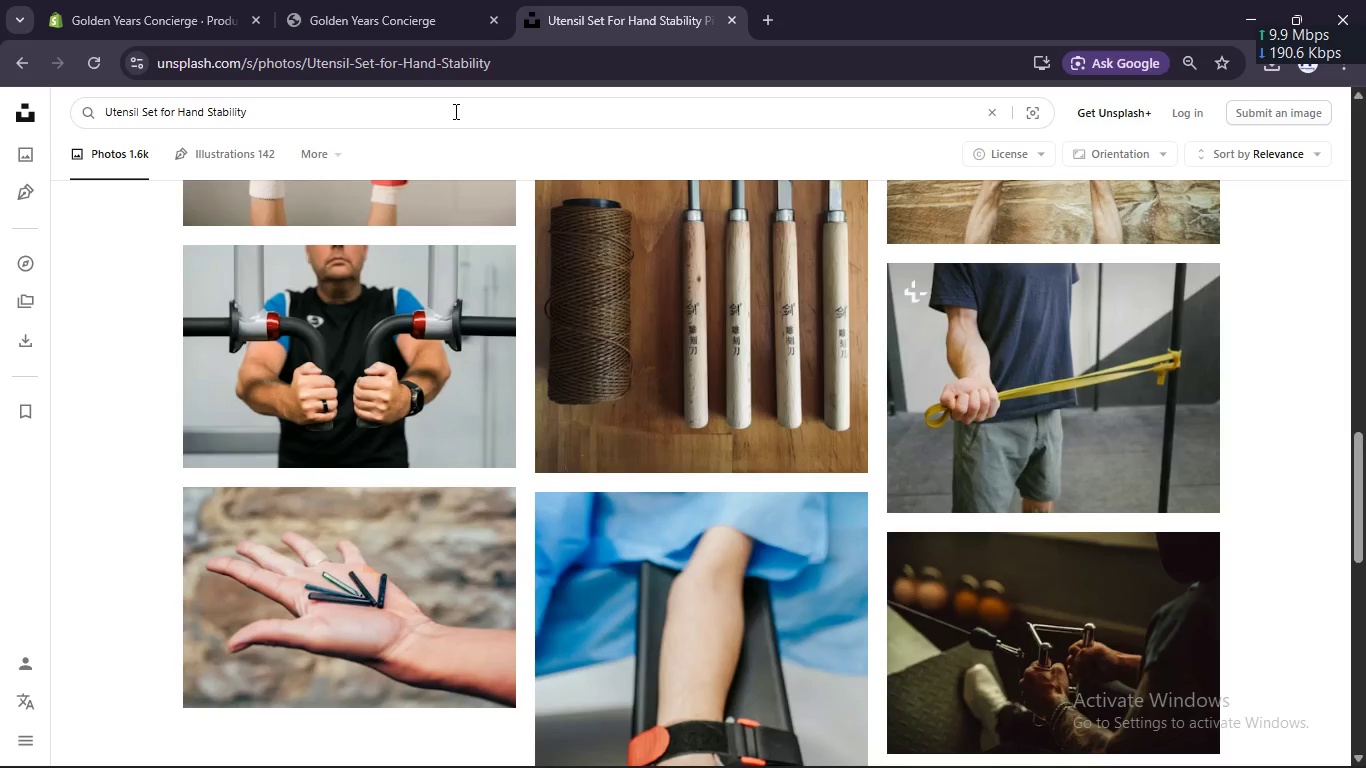 
key(Control+A)
 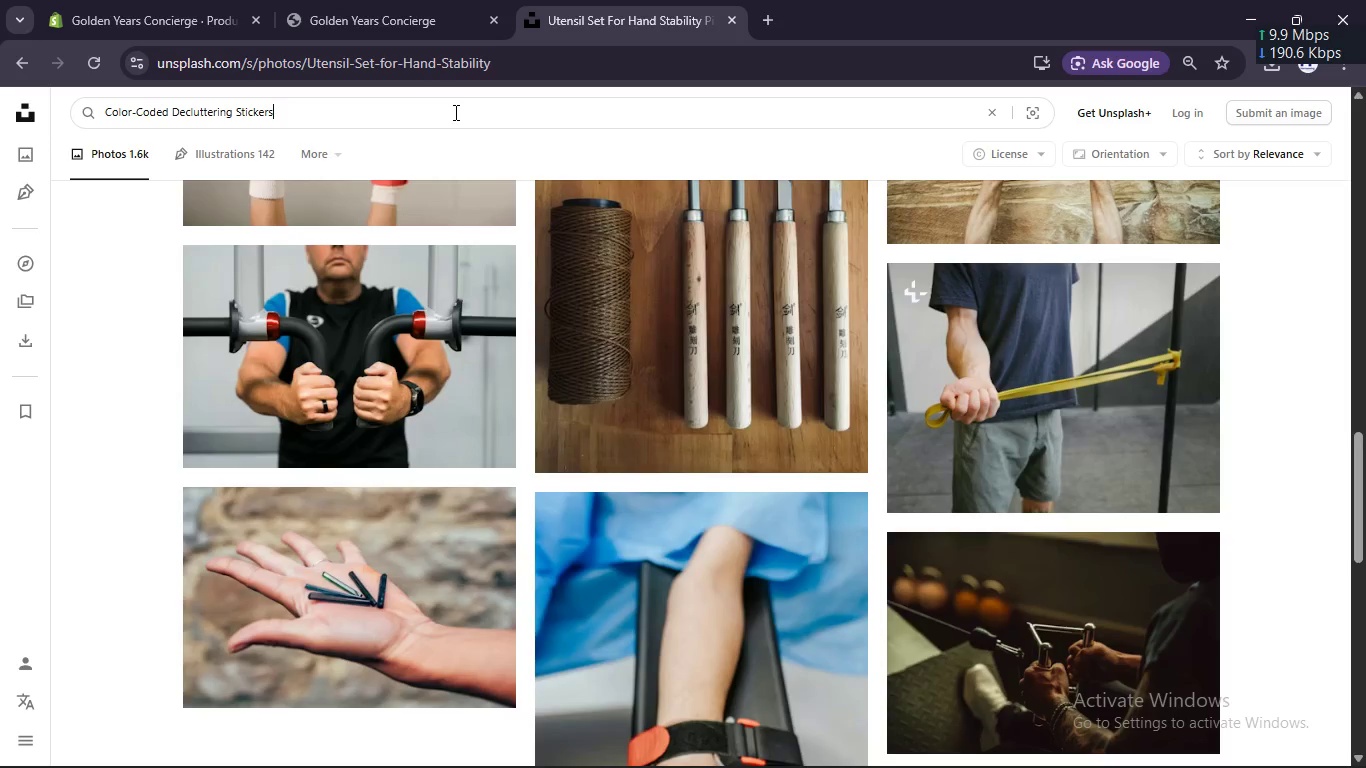 
key(Control+V)
 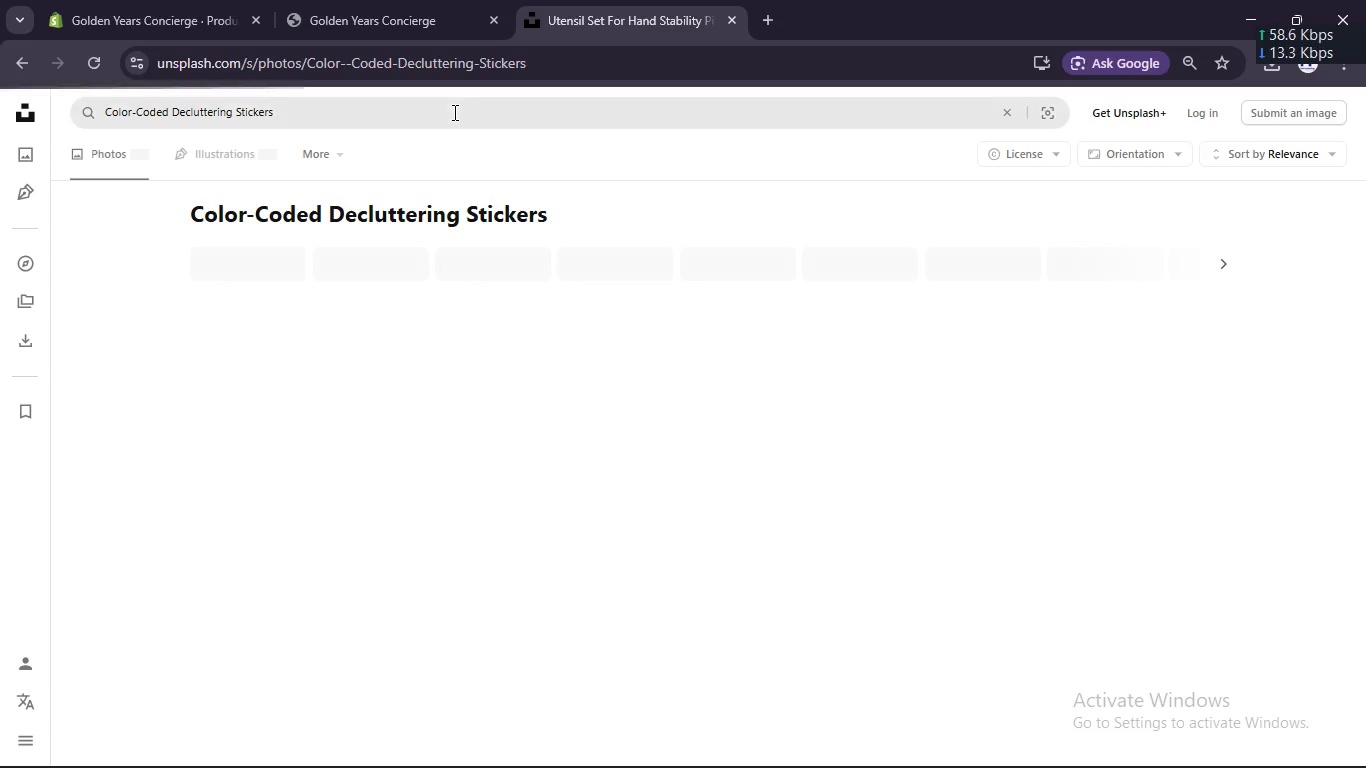 
key(Enter)
 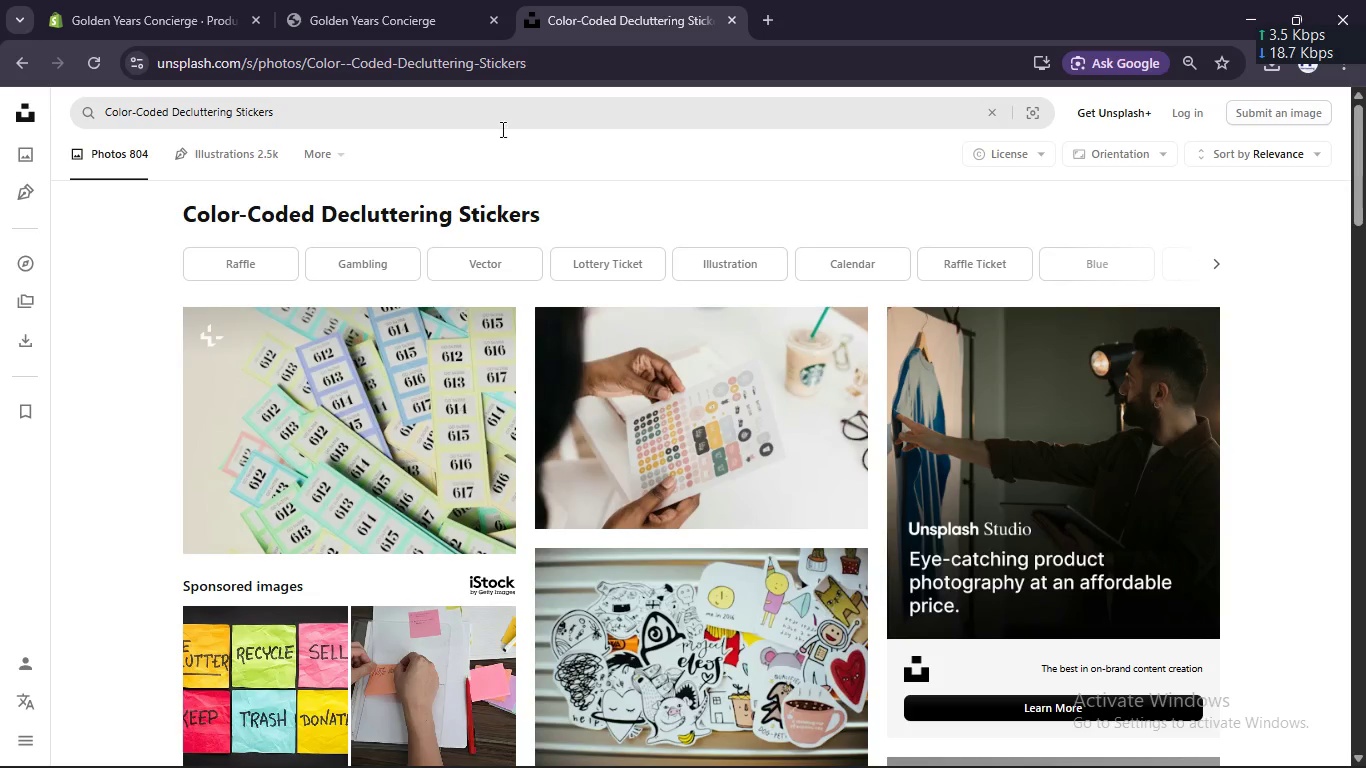 
wait(6.05)
 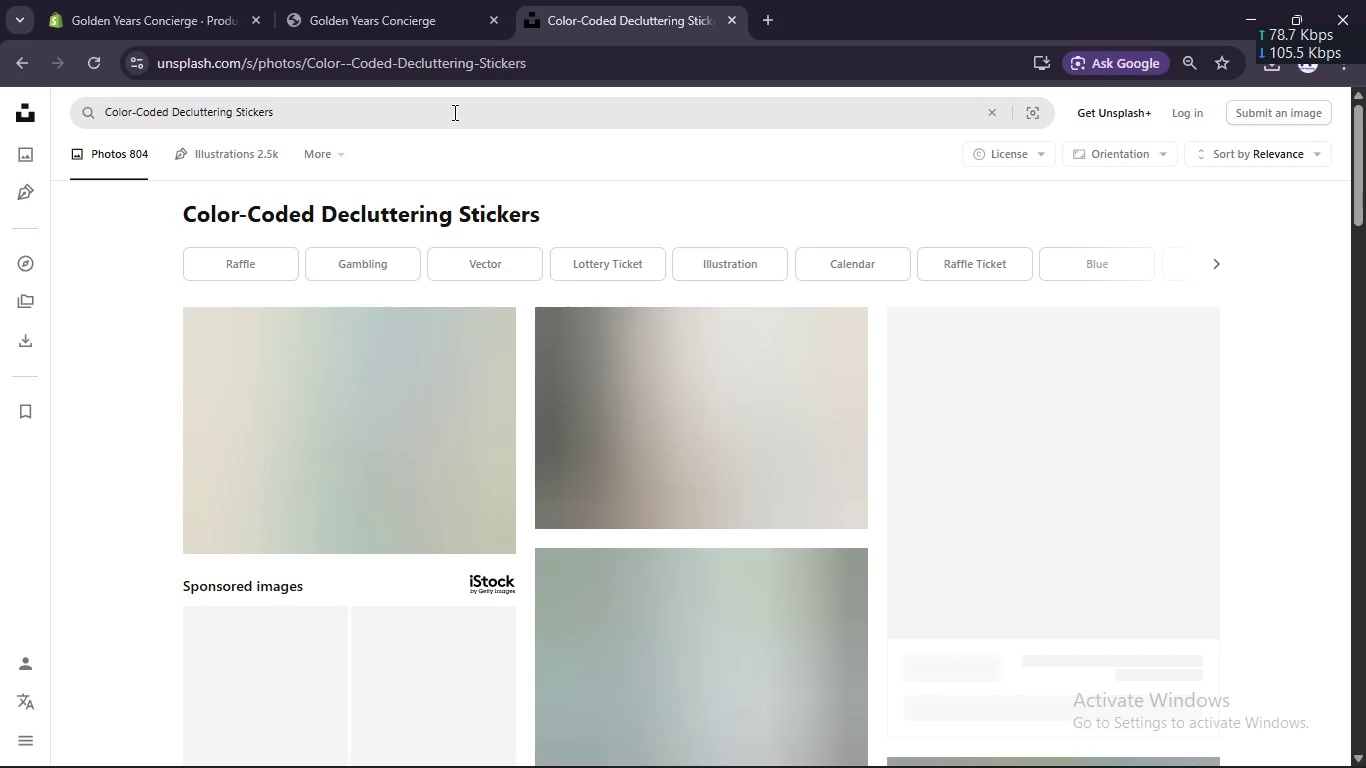 
left_click([834, 497])
 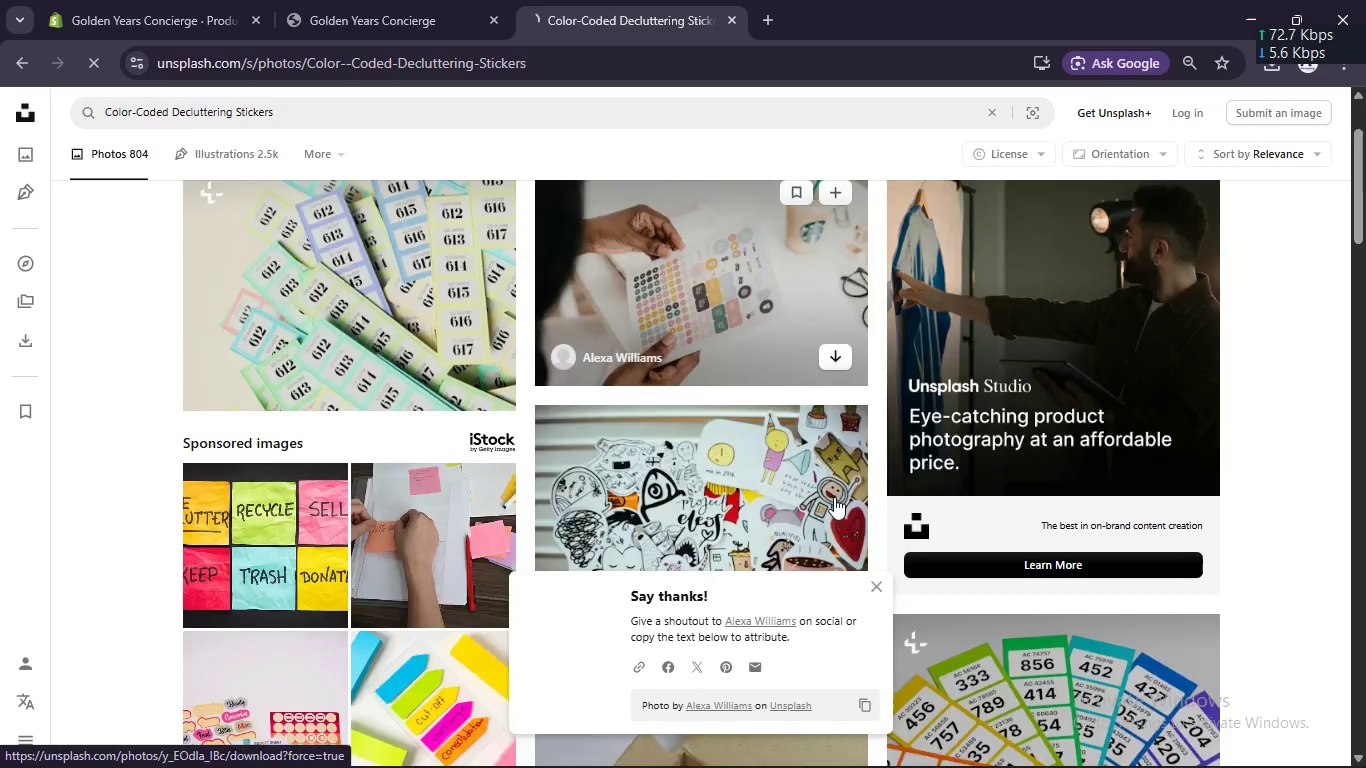 
scroll: coordinate [834, 497], scroll_direction: down, amount: 5.0
 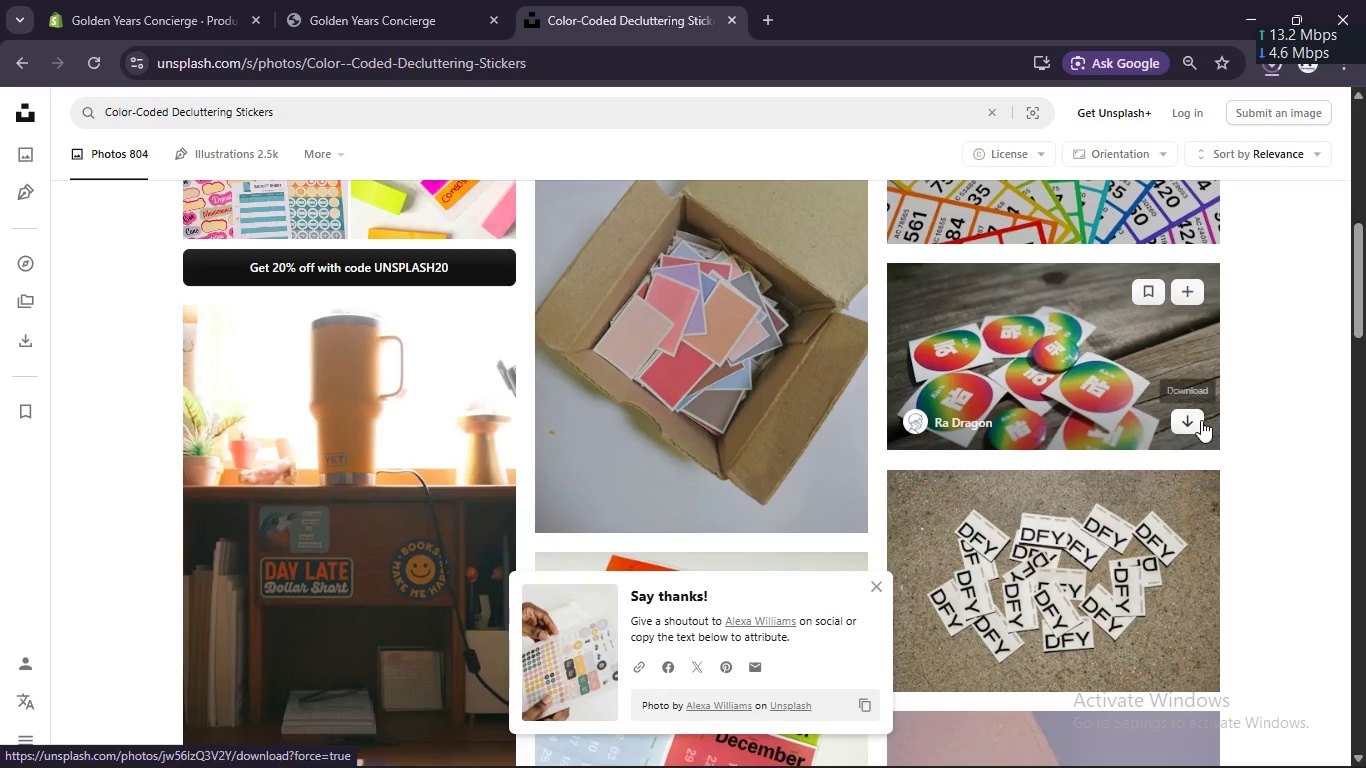 
left_click([1198, 423])
 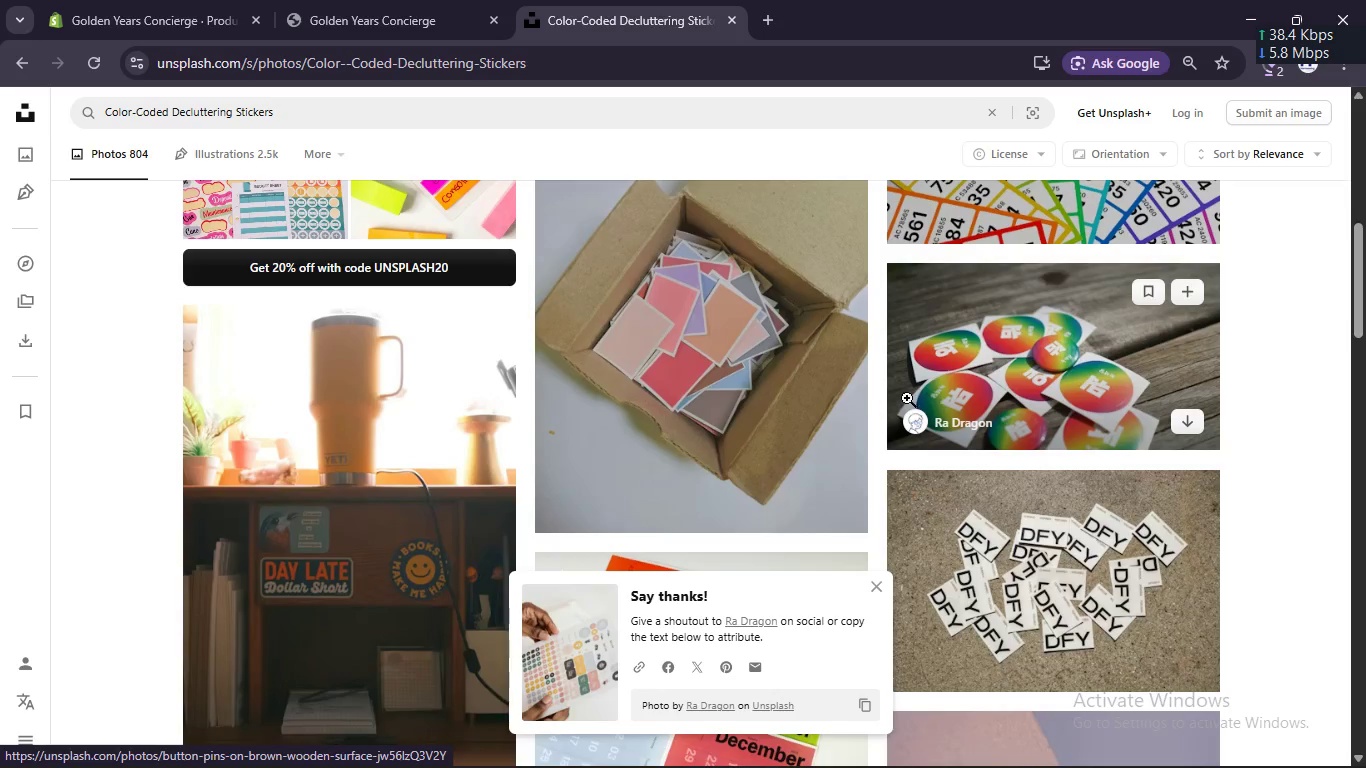 
scroll: coordinate [460, 449], scroll_direction: down, amount: 7.0
 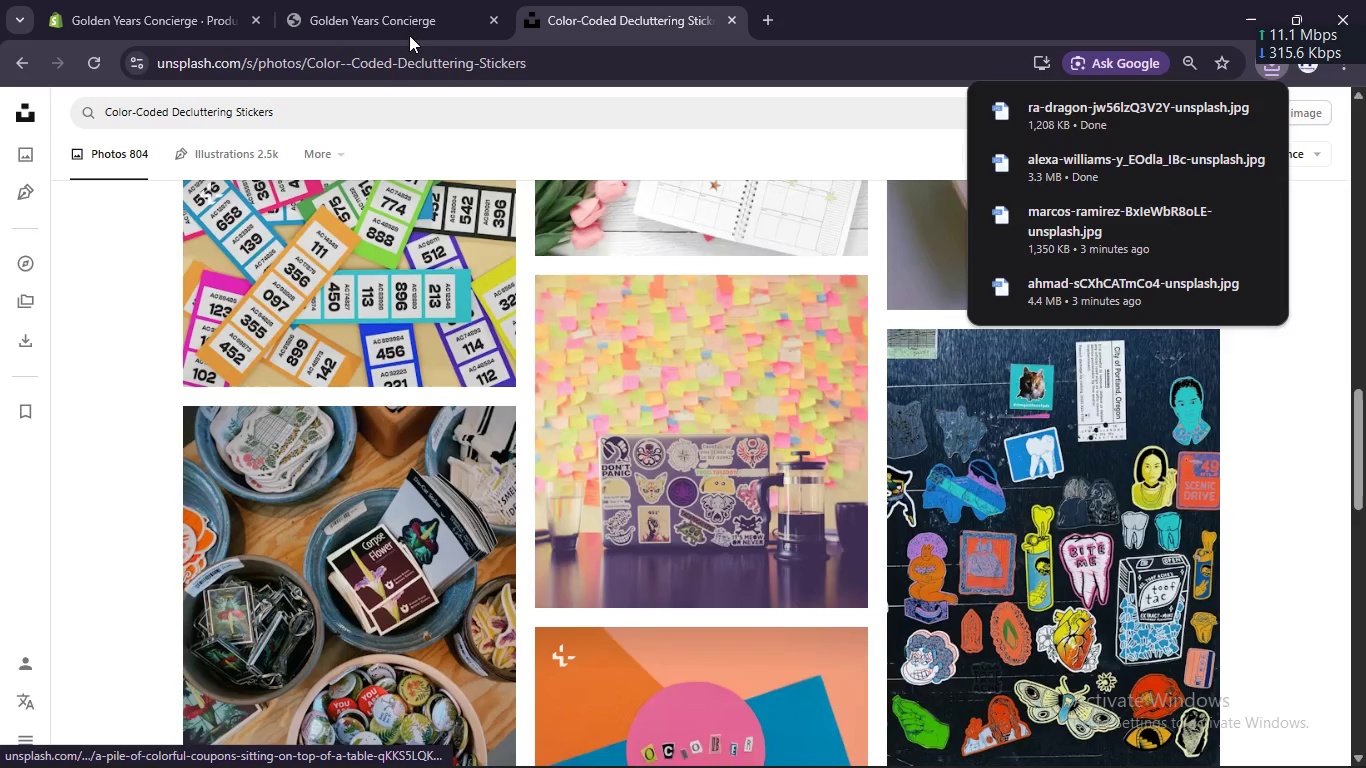 
left_click([191, 0])
 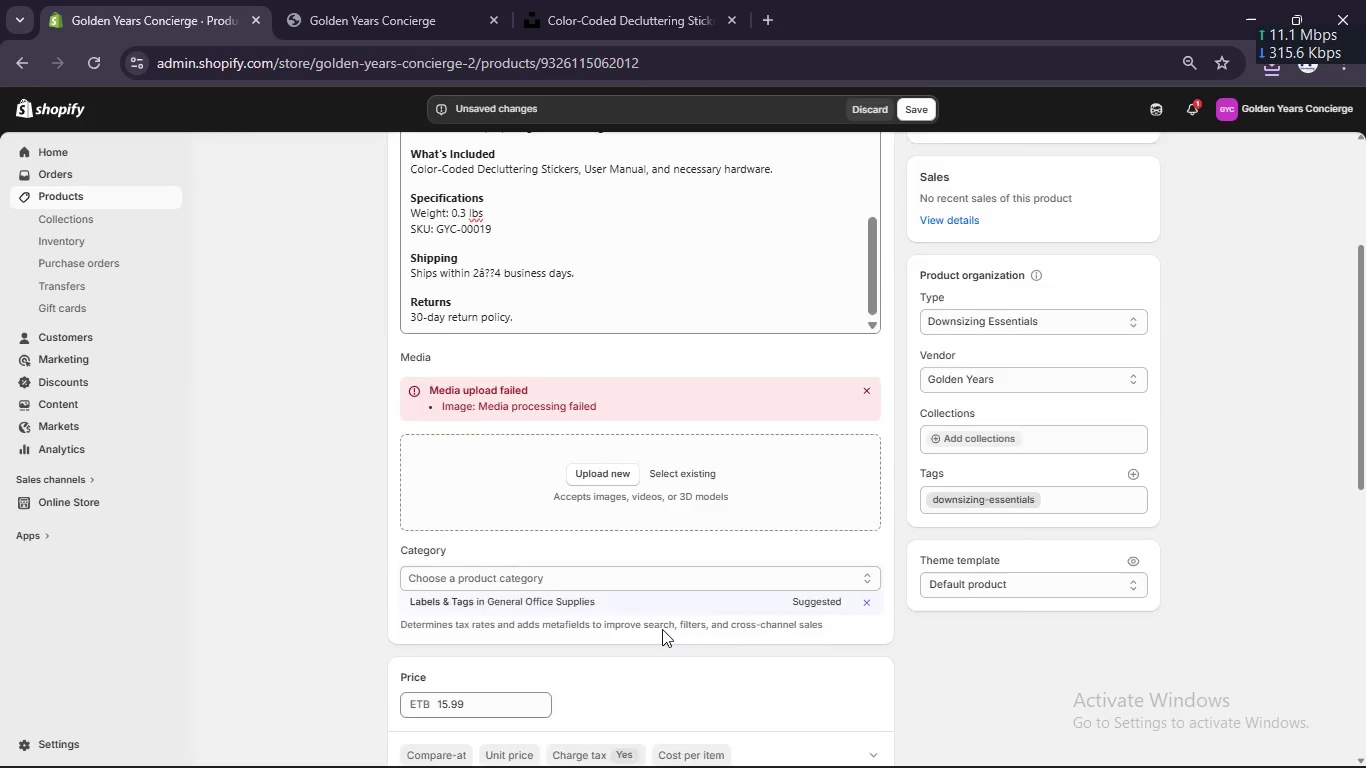 
scroll: coordinate [662, 629], scroll_direction: down, amount: 5.0
 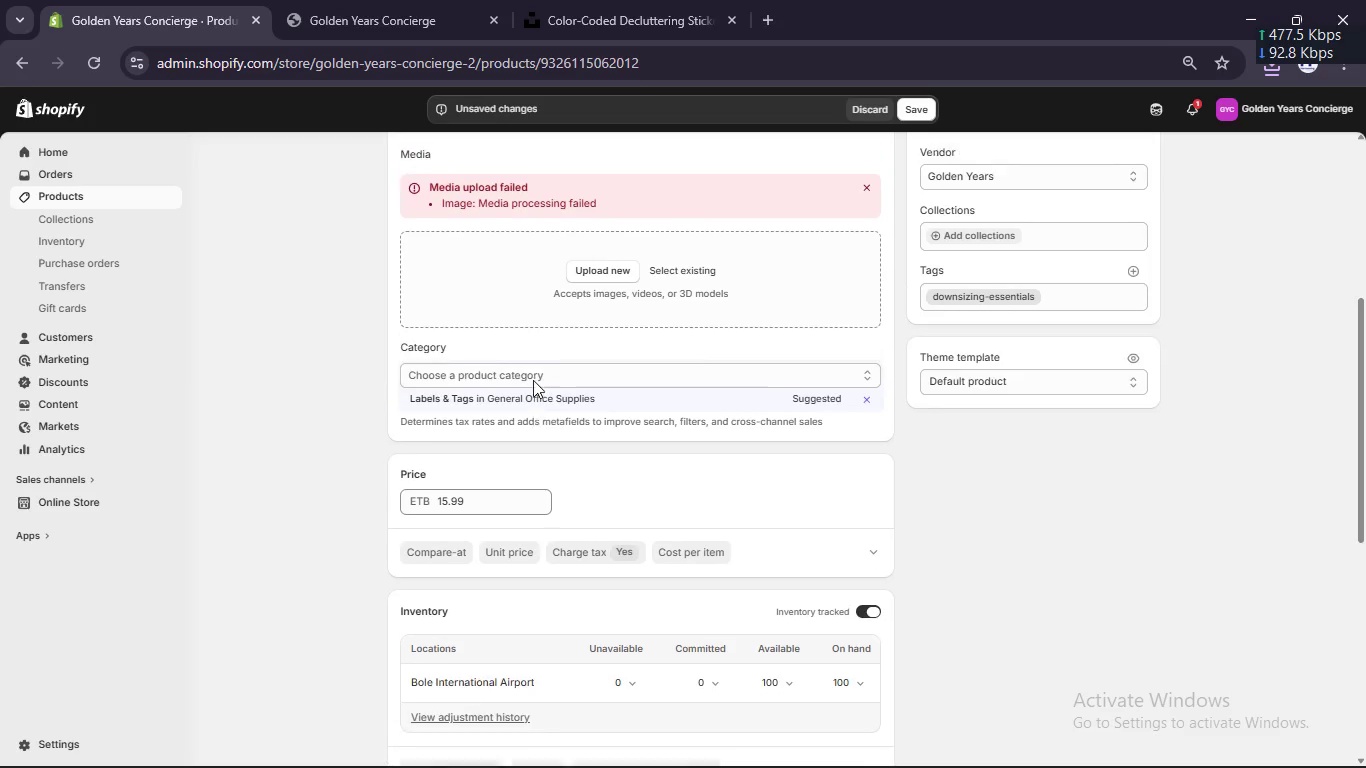 
scroll: coordinate [533, 380], scroll_direction: up, amount: 1.0
 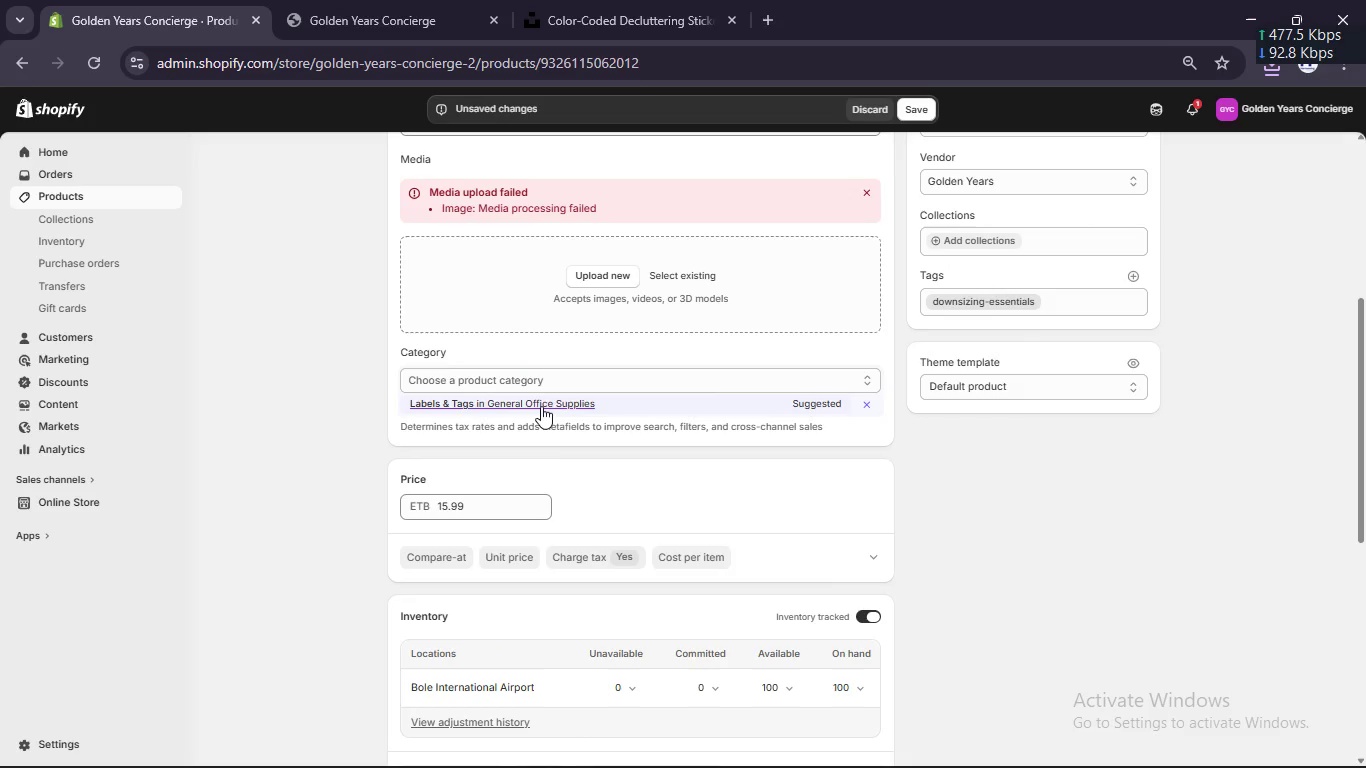 
left_click([541, 406])
 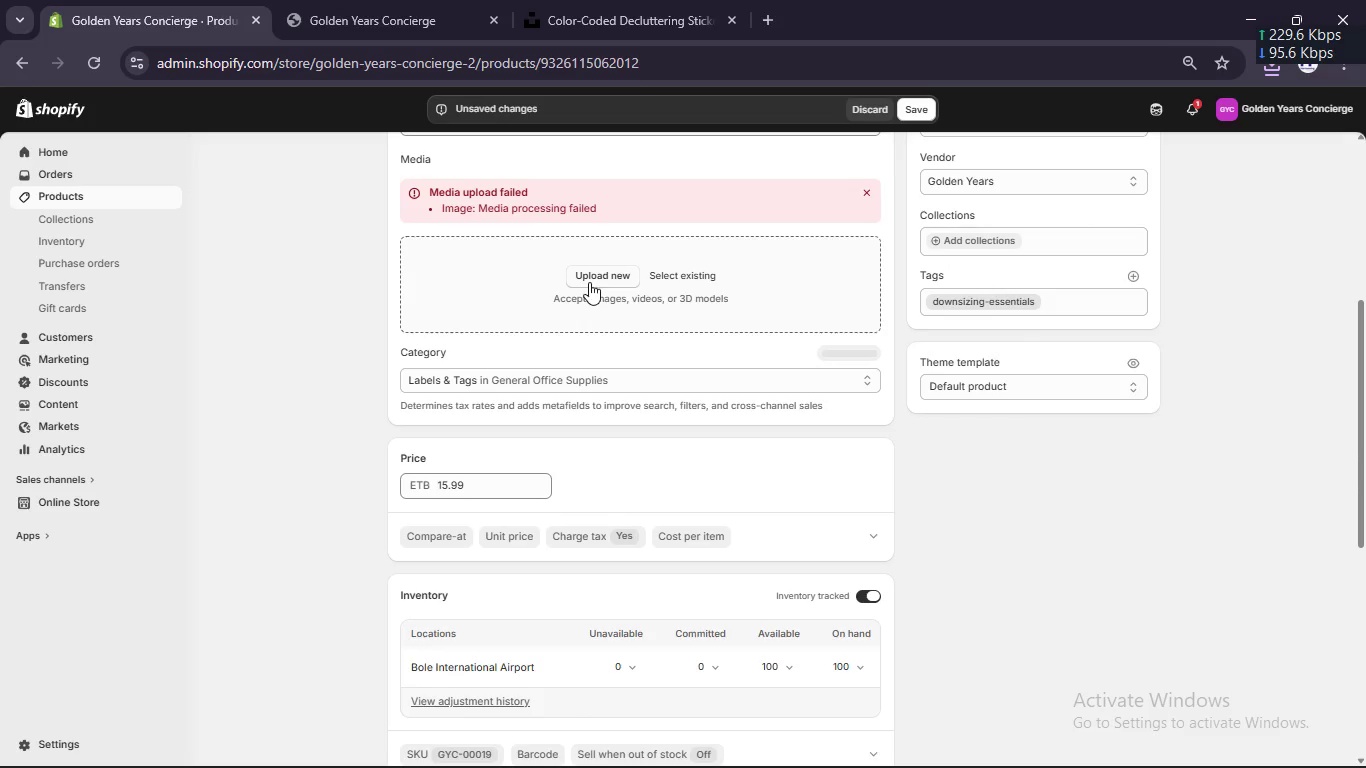 
left_click([589, 282])
 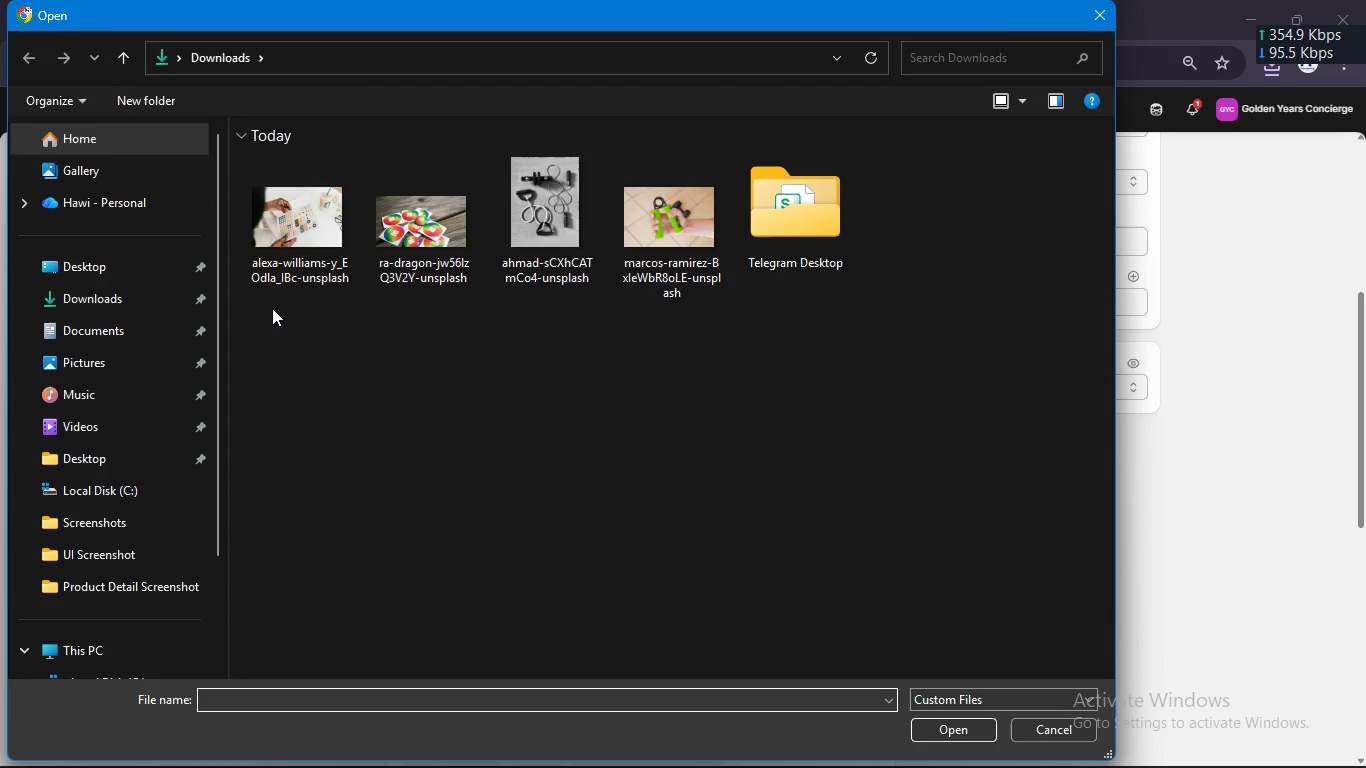 
left_click([287, 269])
 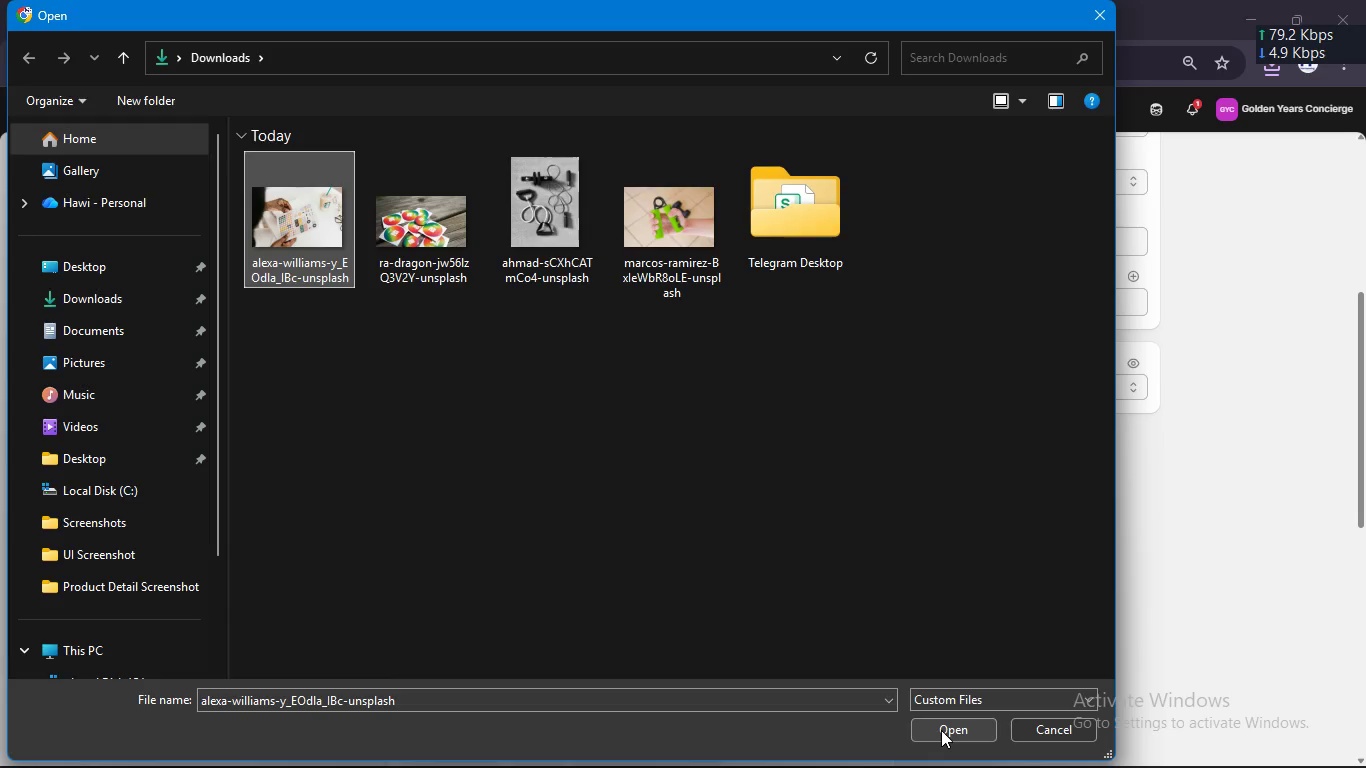 
left_click([941, 730])
 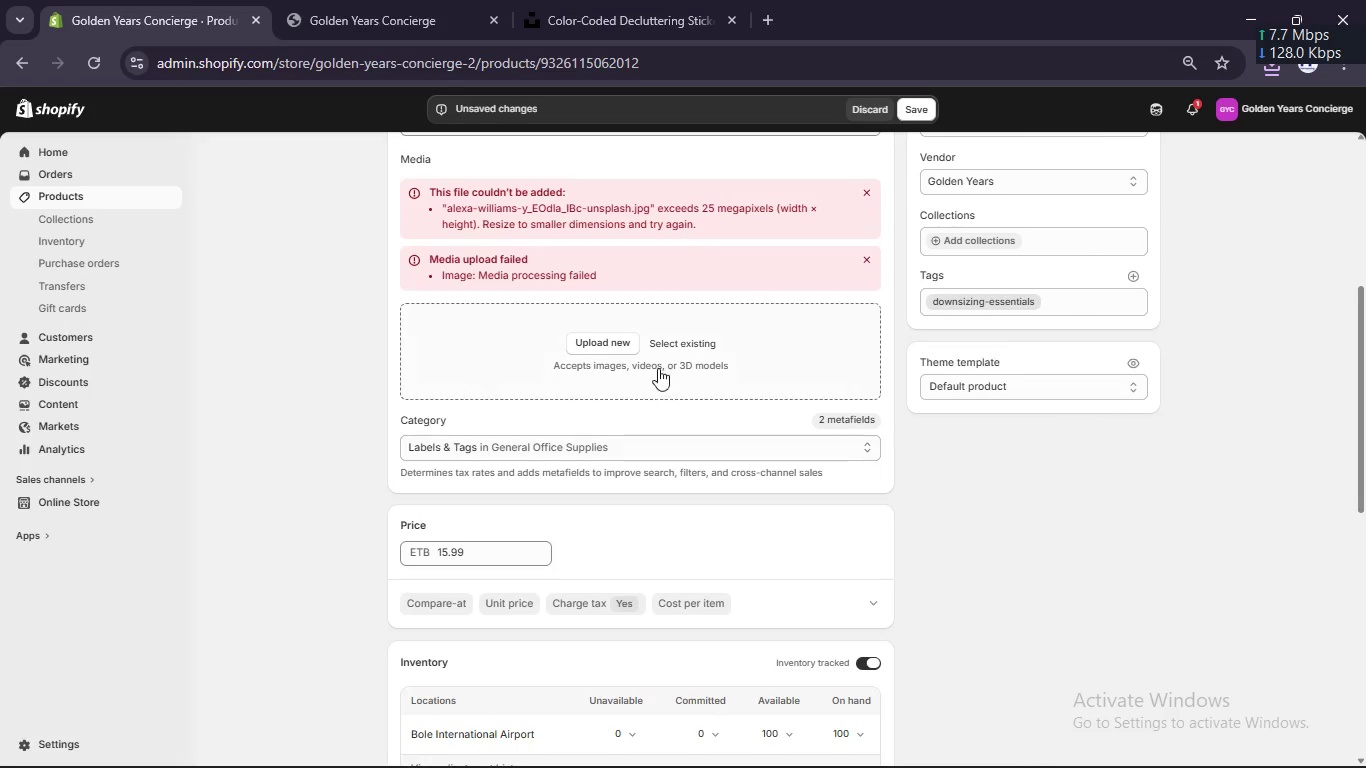 
left_click([603, 348])
 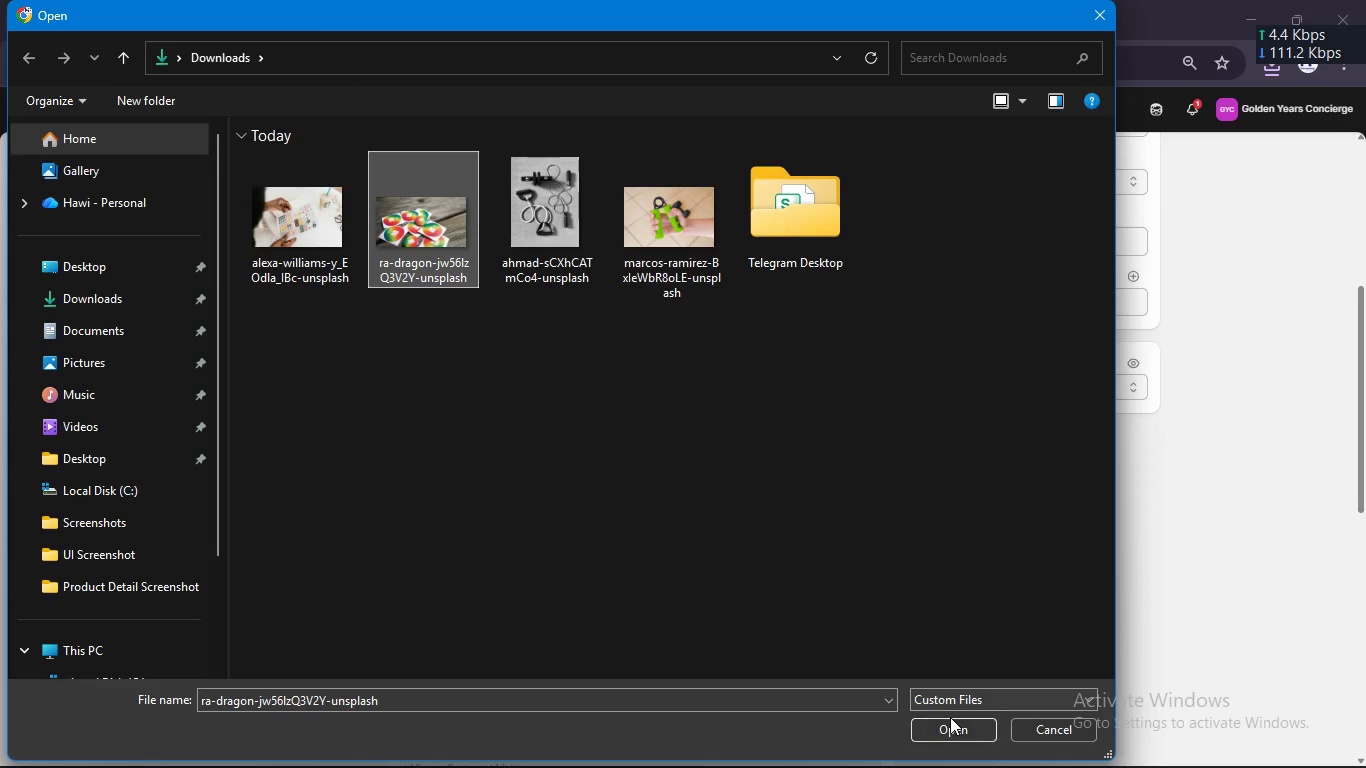 
left_click([945, 728])
 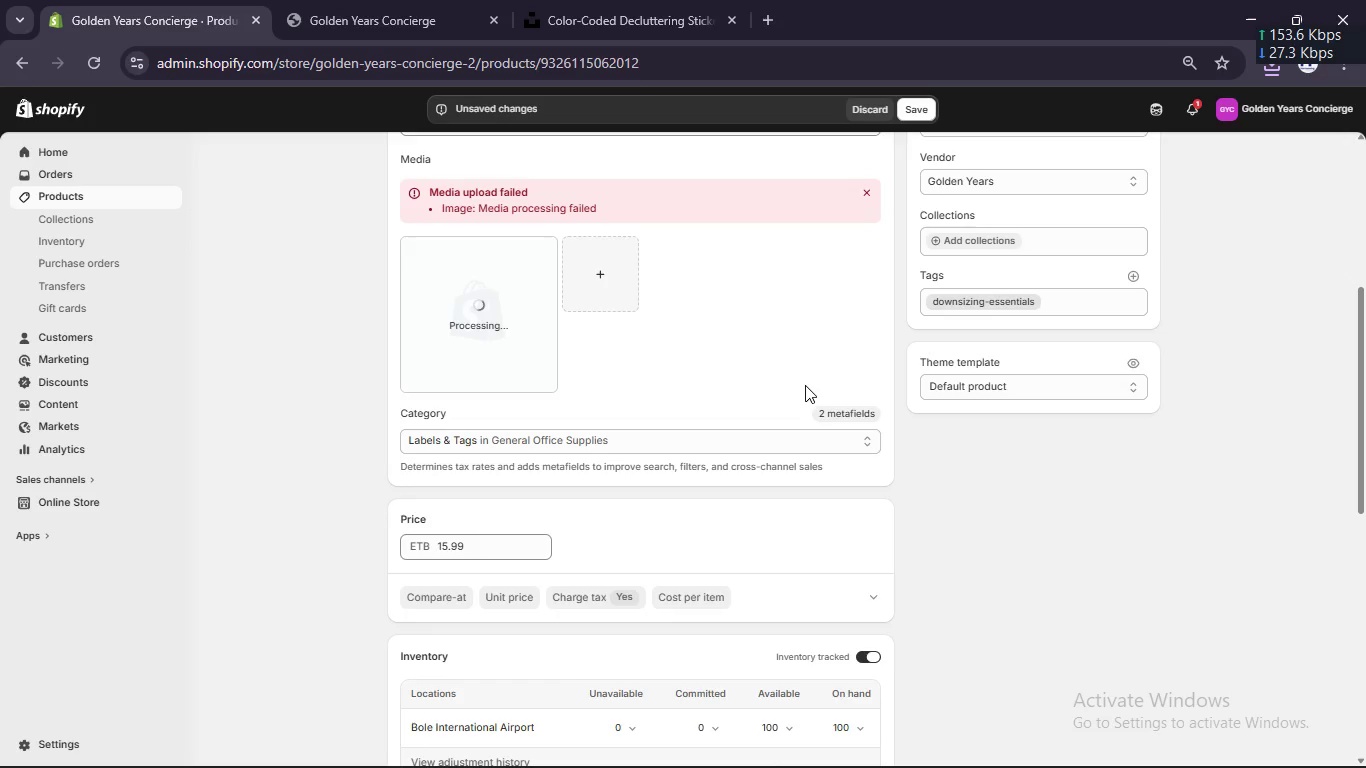 
wait(10.73)
 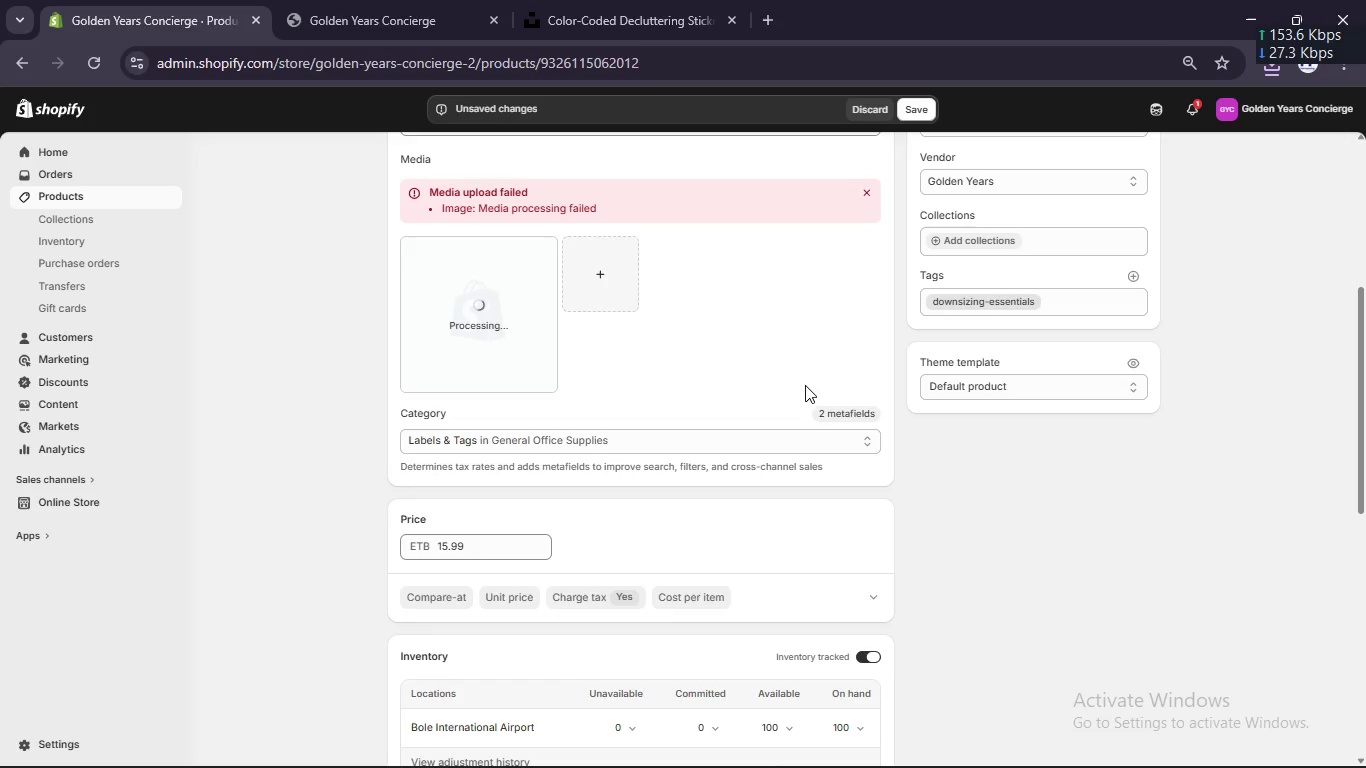 
left_click([458, 335])
 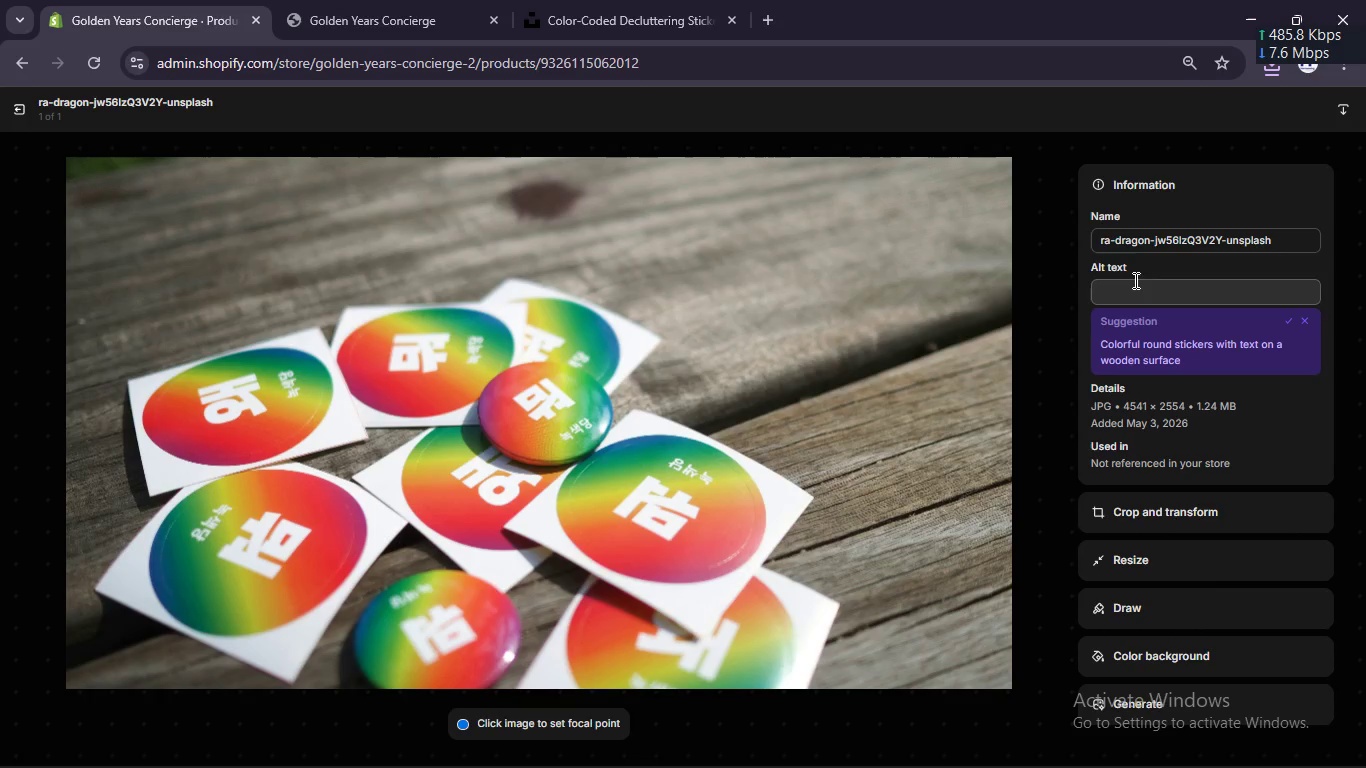 
left_click([1137, 289])
 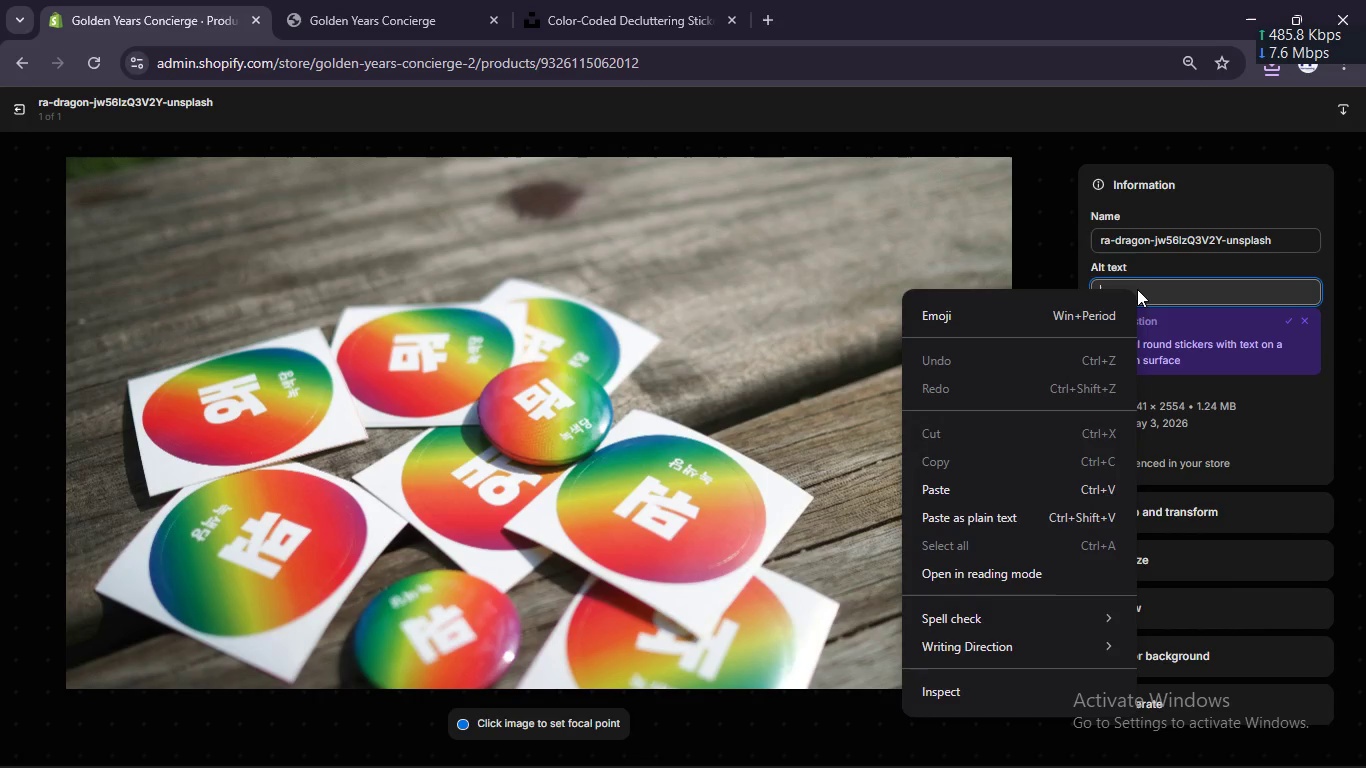 
right_click([1137, 289])
 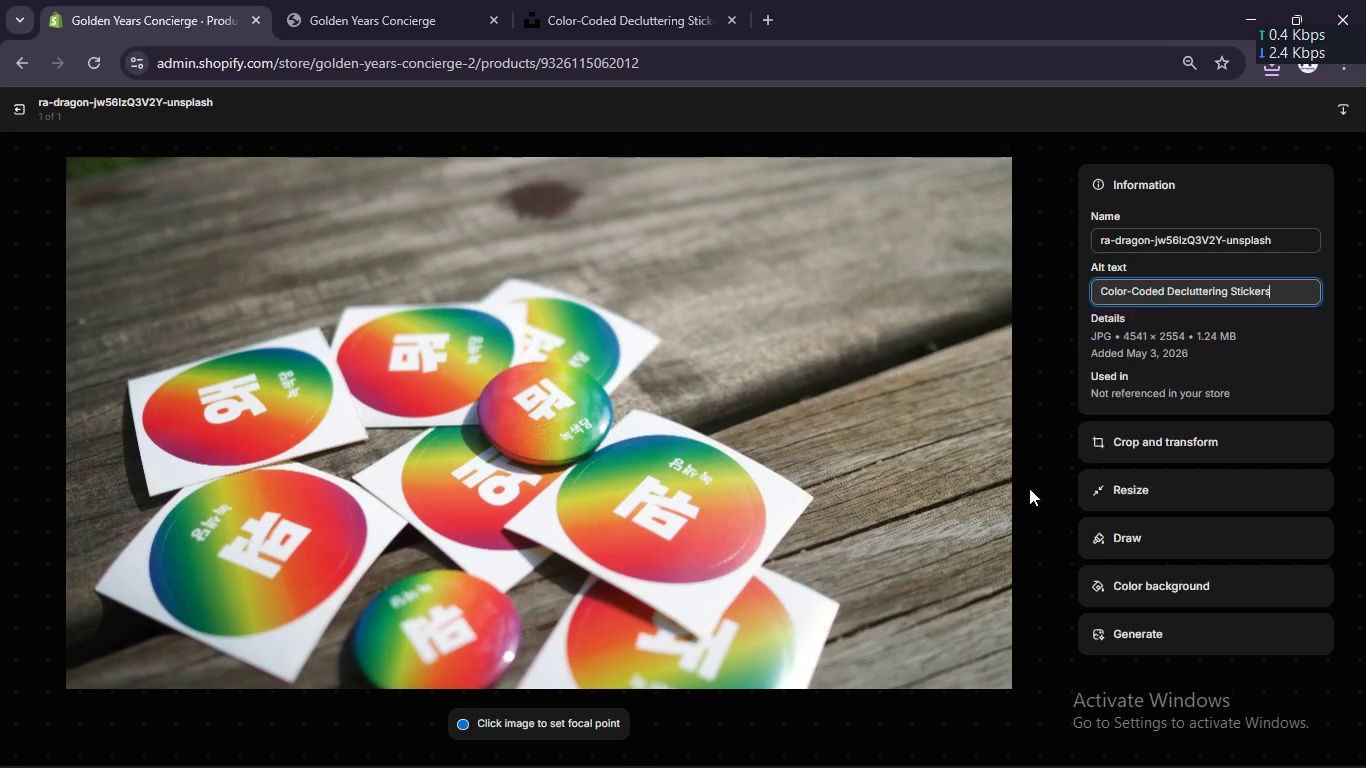 
left_click([1029, 488])
 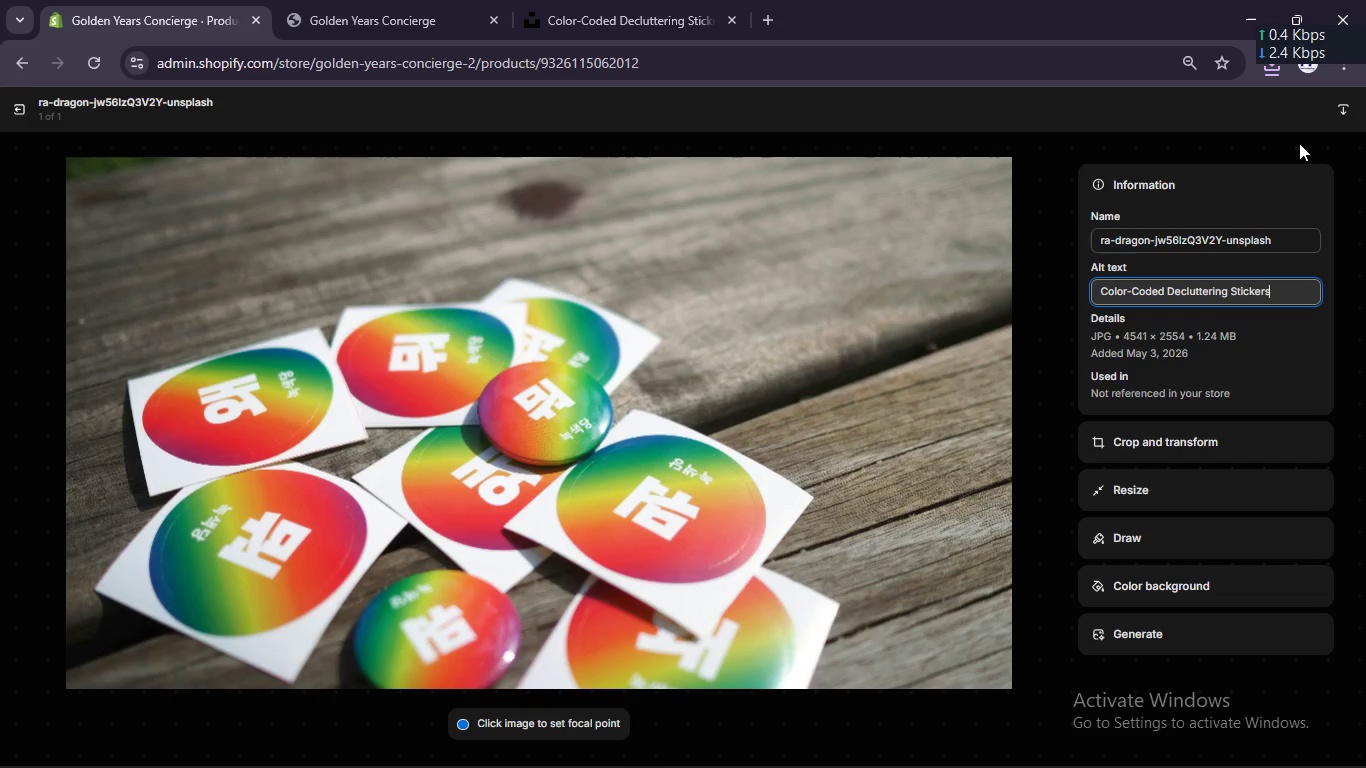 
mouse_move([1309, 111])
 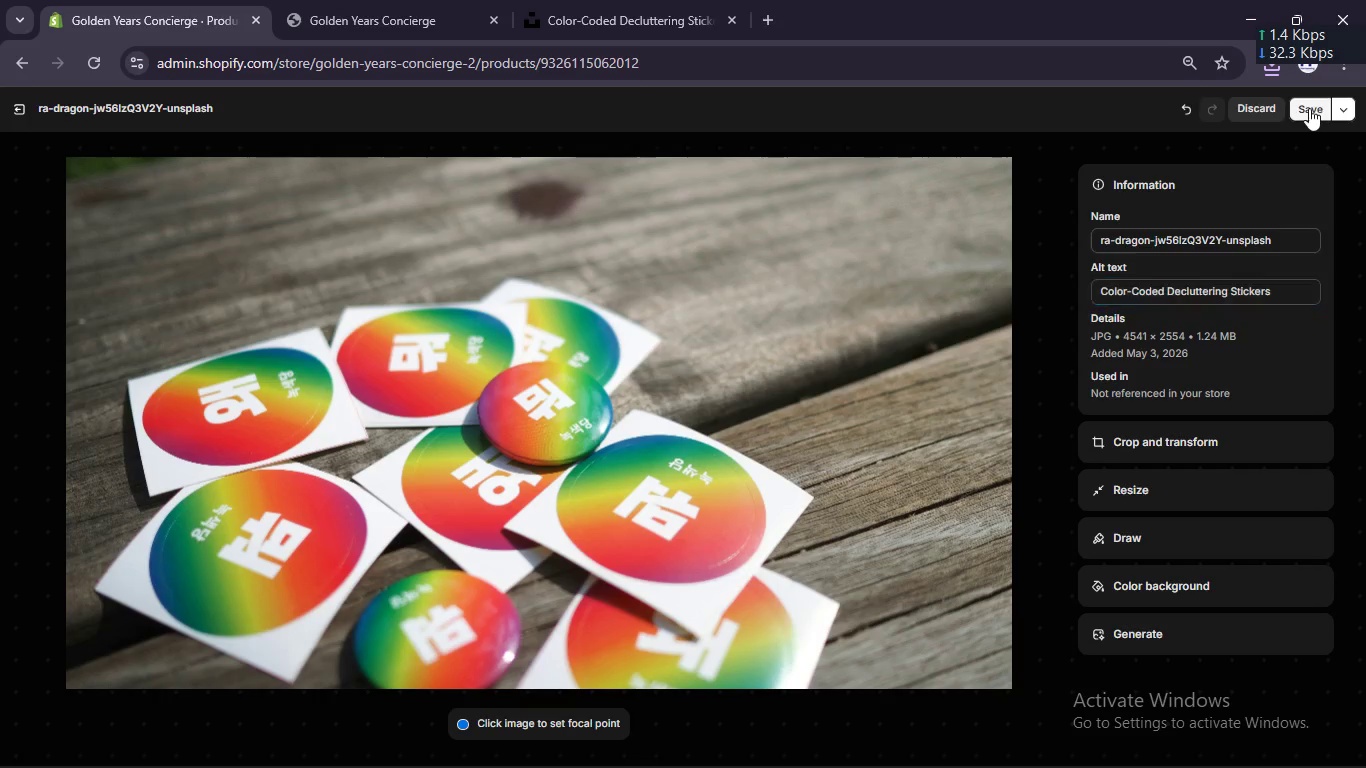 
left_click([1309, 108])
 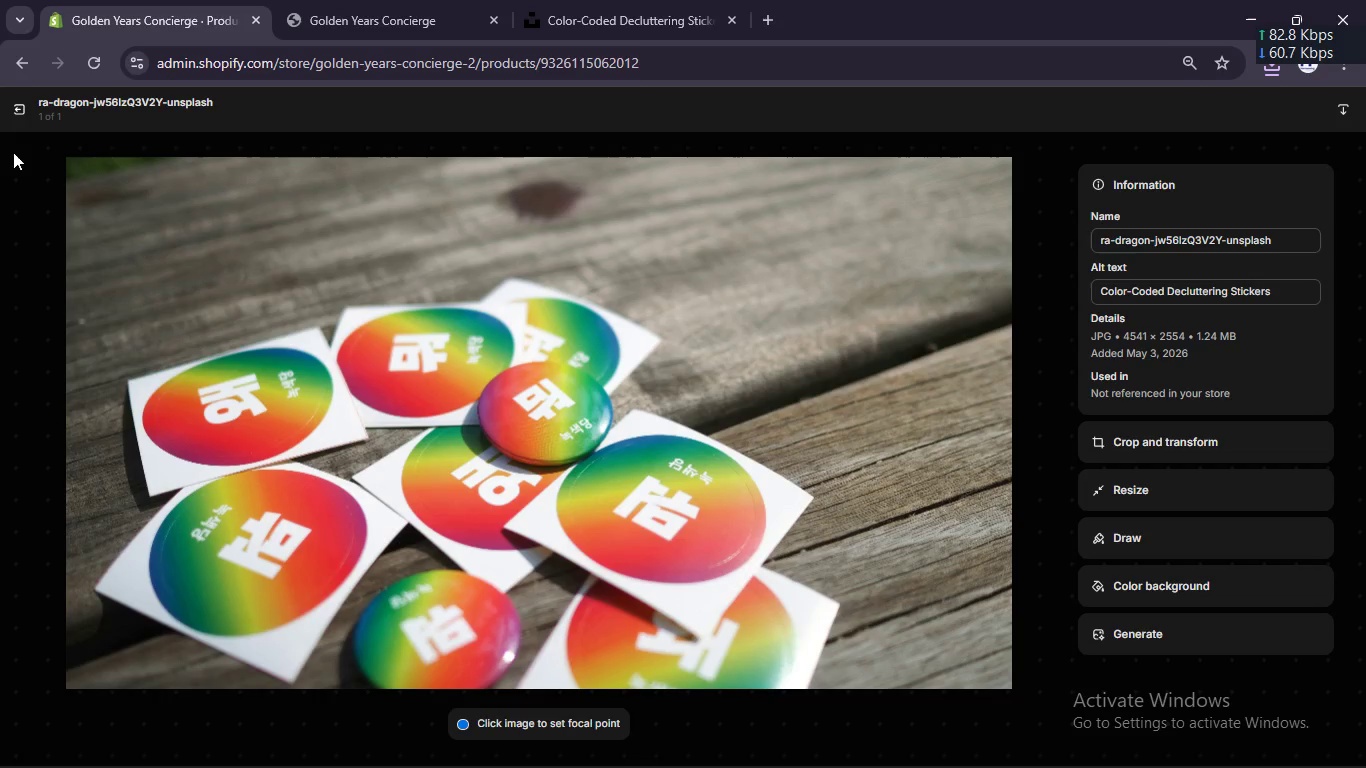 
left_click([9, 111])
 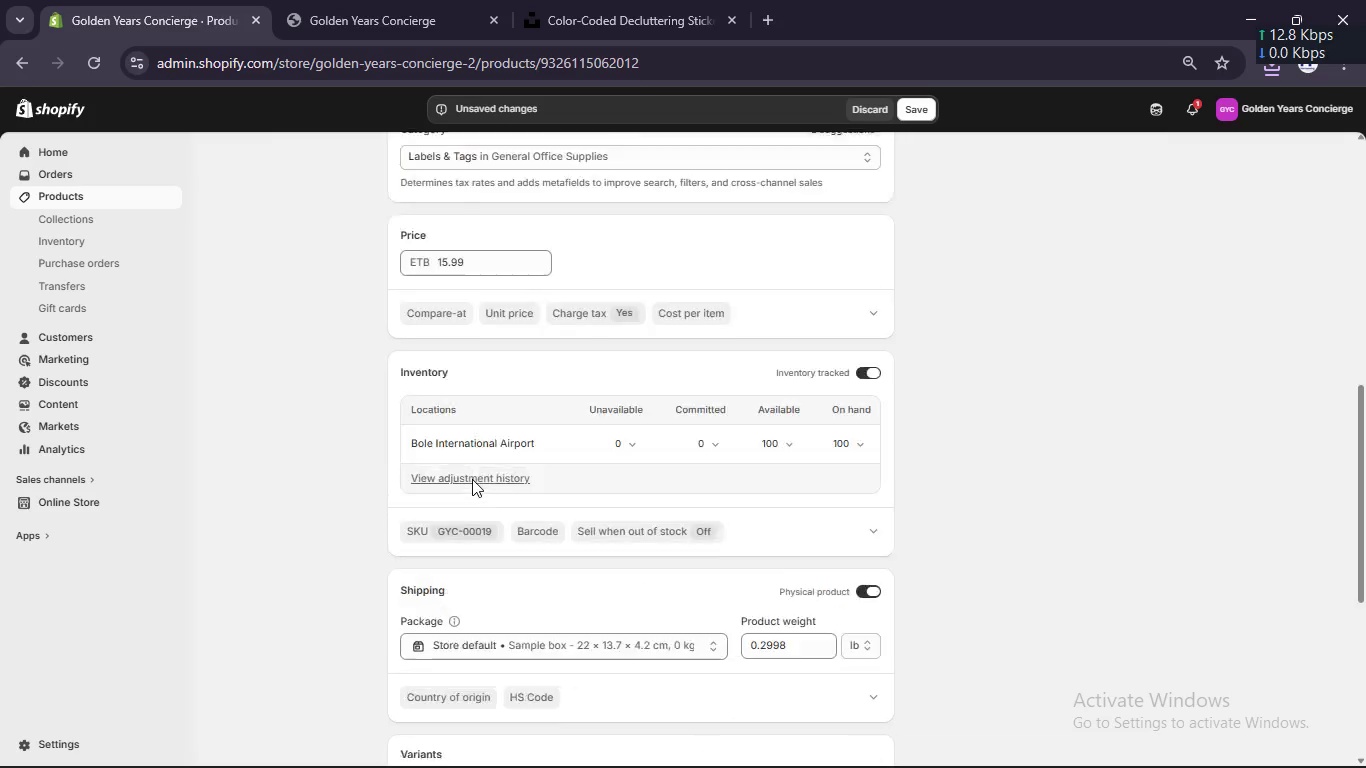 
scroll: coordinate [470, 480], scroll_direction: down, amount: 7.0
 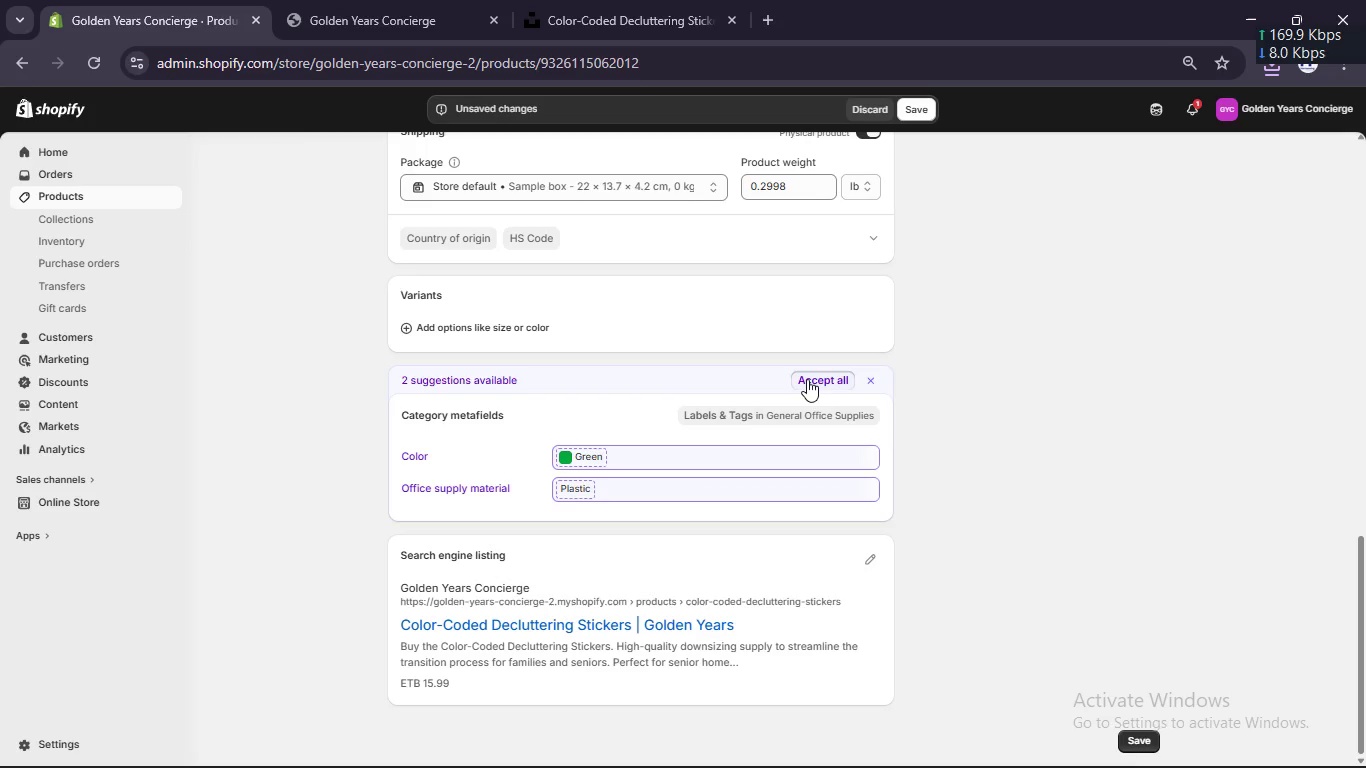 
left_click([807, 379])
 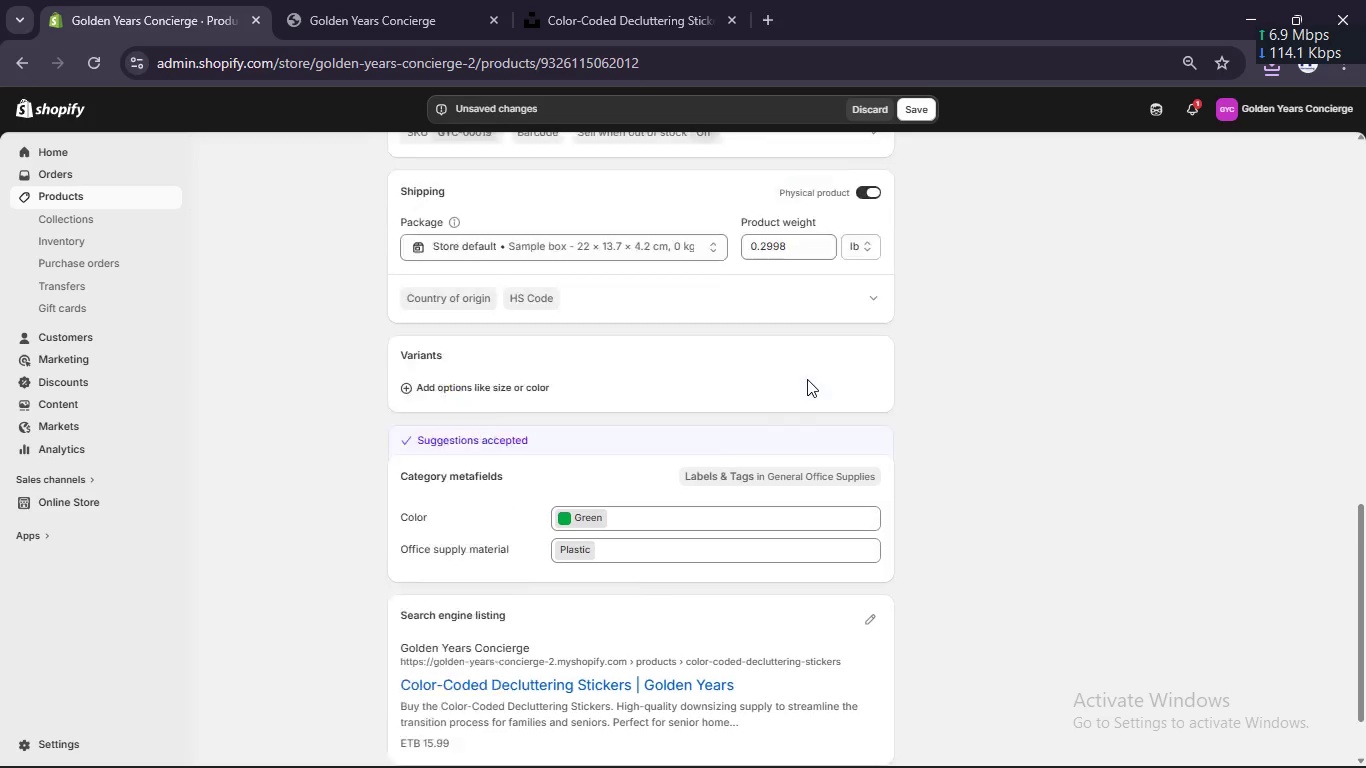 
scroll: coordinate [807, 379], scroll_direction: up, amount: 3.0
 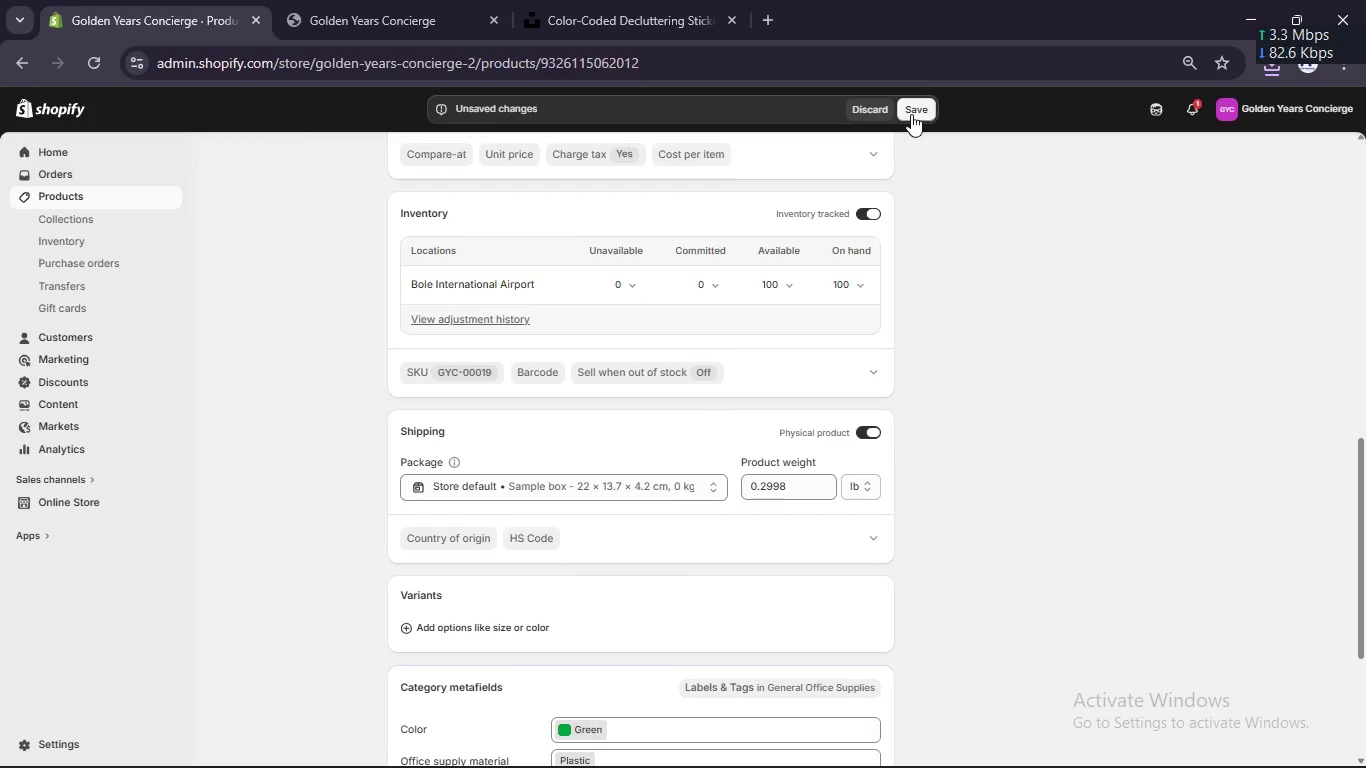 
left_click([911, 114])
 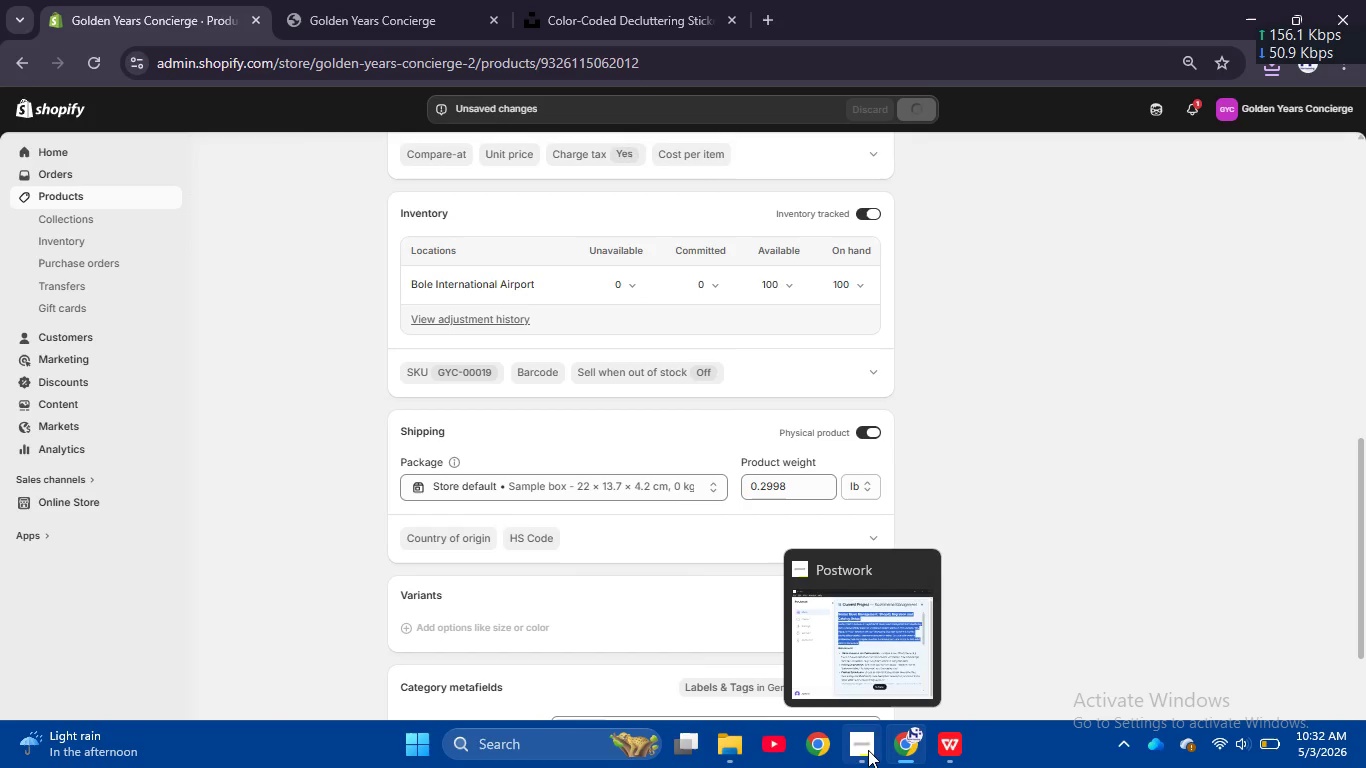 
left_click([868, 750])